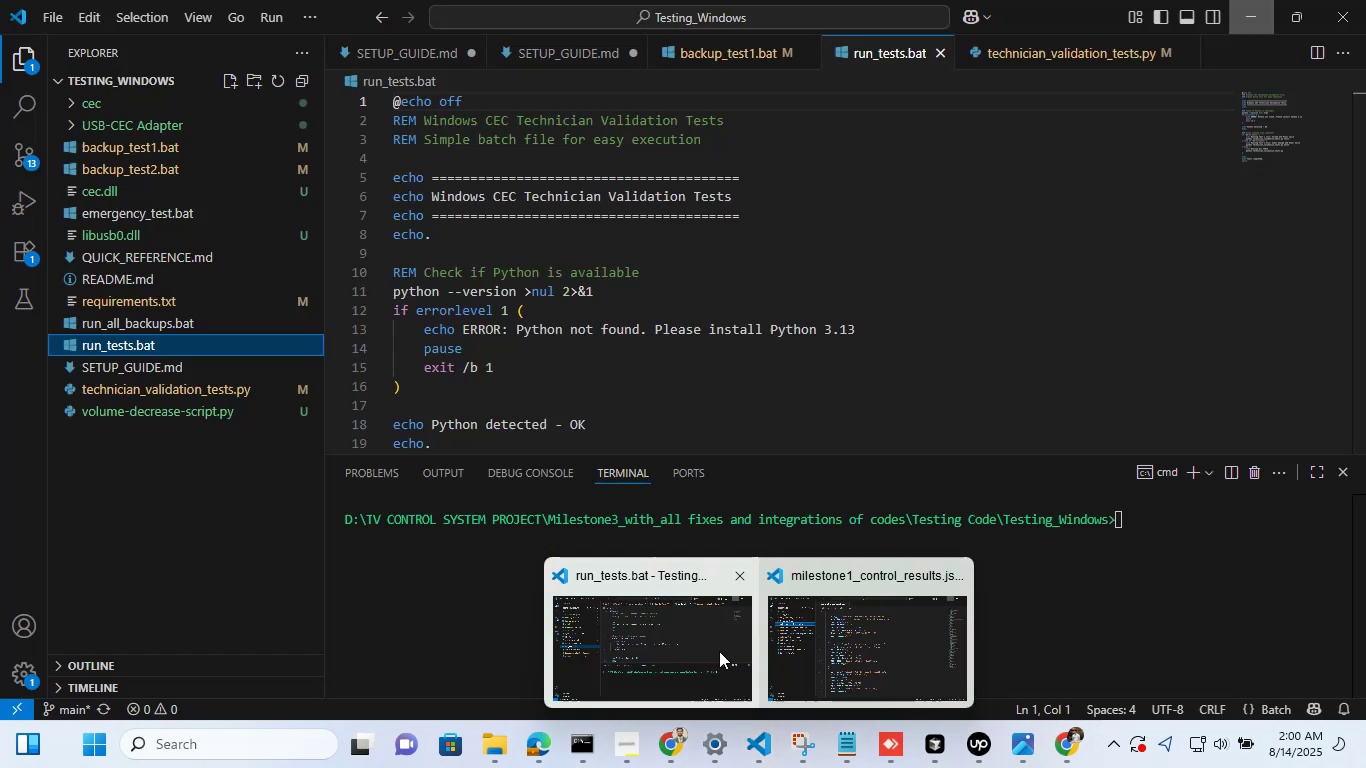 
left_click([719, 651])
 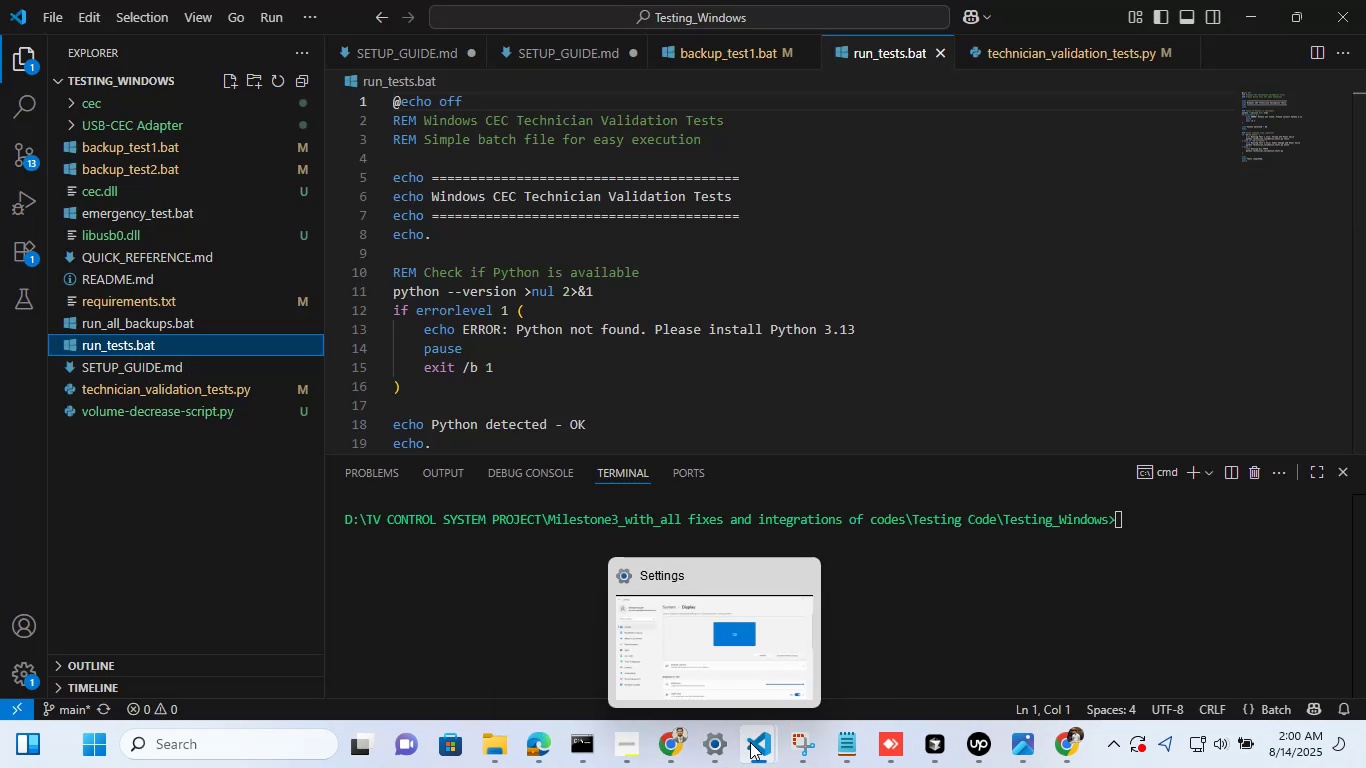 
left_click([859, 653])
 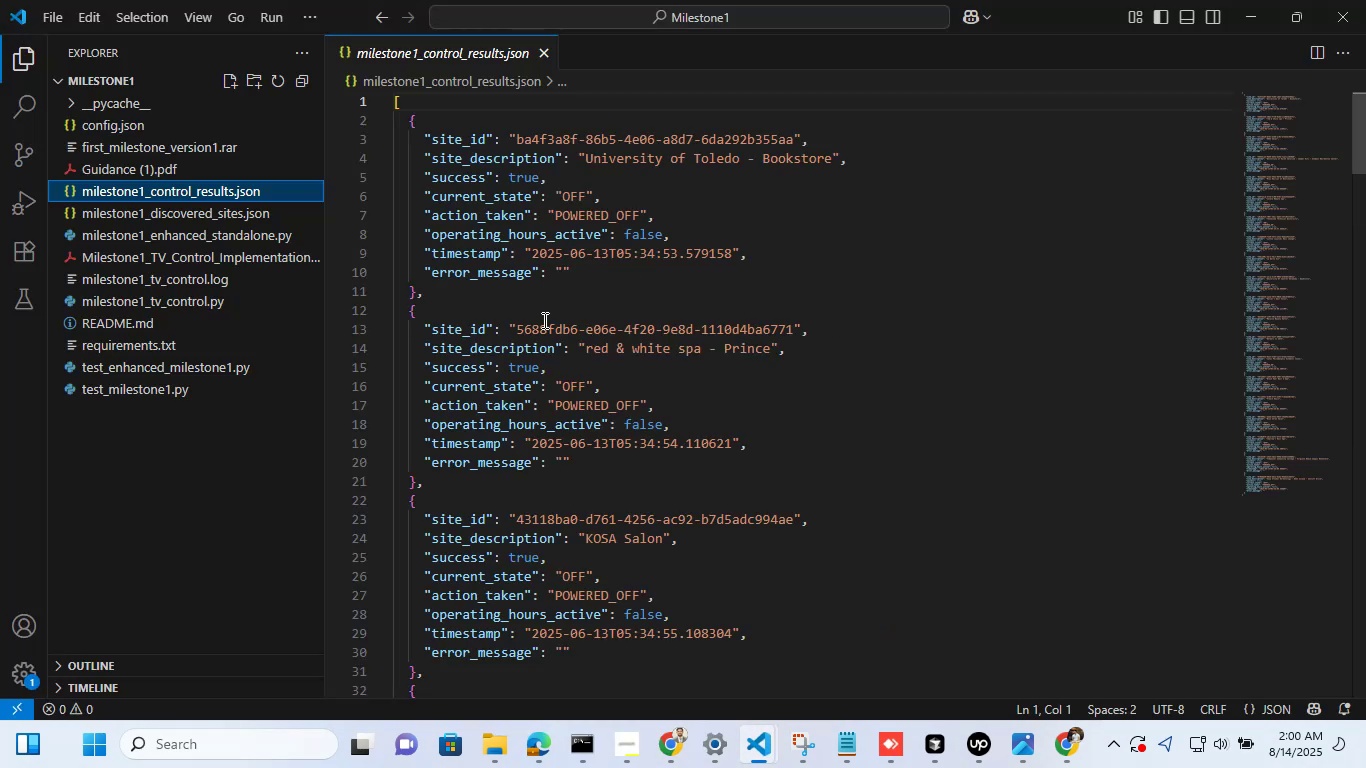 
scroll: coordinate [543, 320], scroll_direction: down, amount: 1.0
 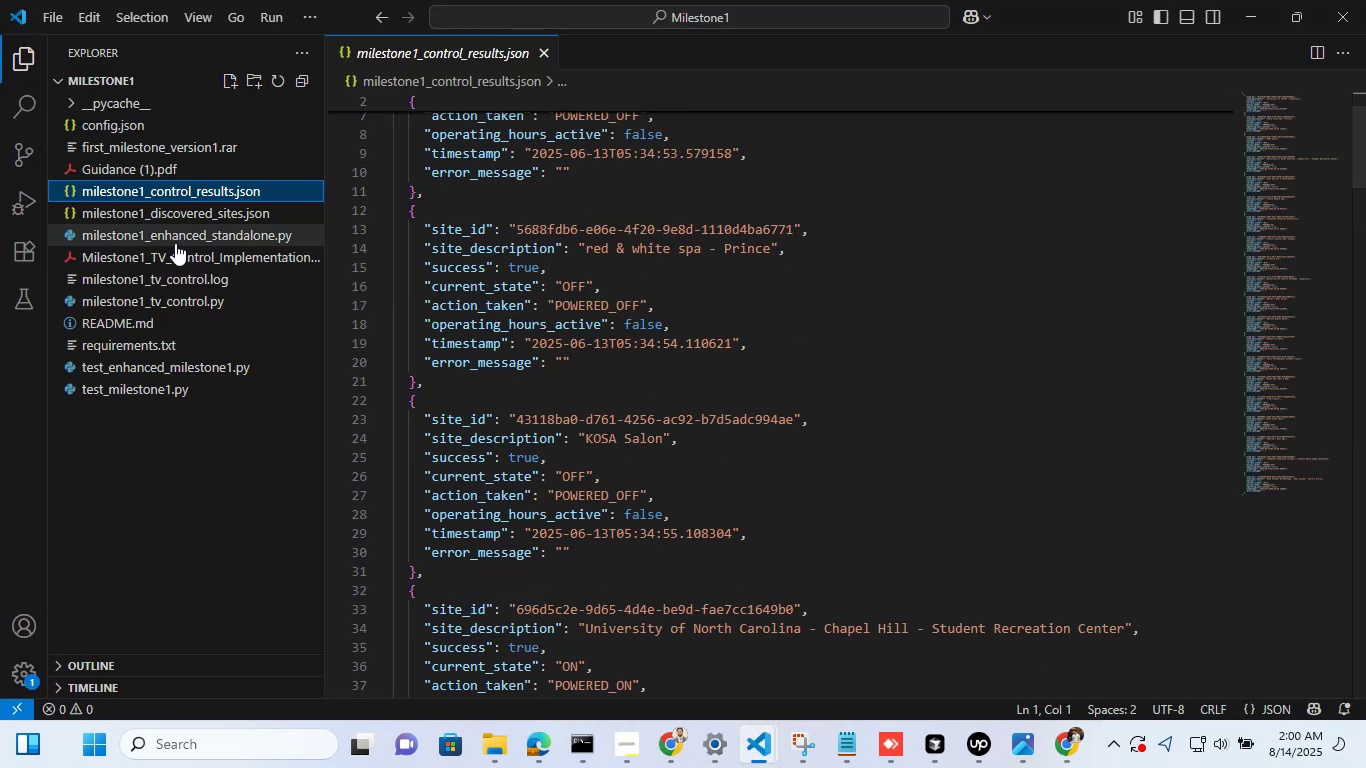 
left_click([175, 243])
 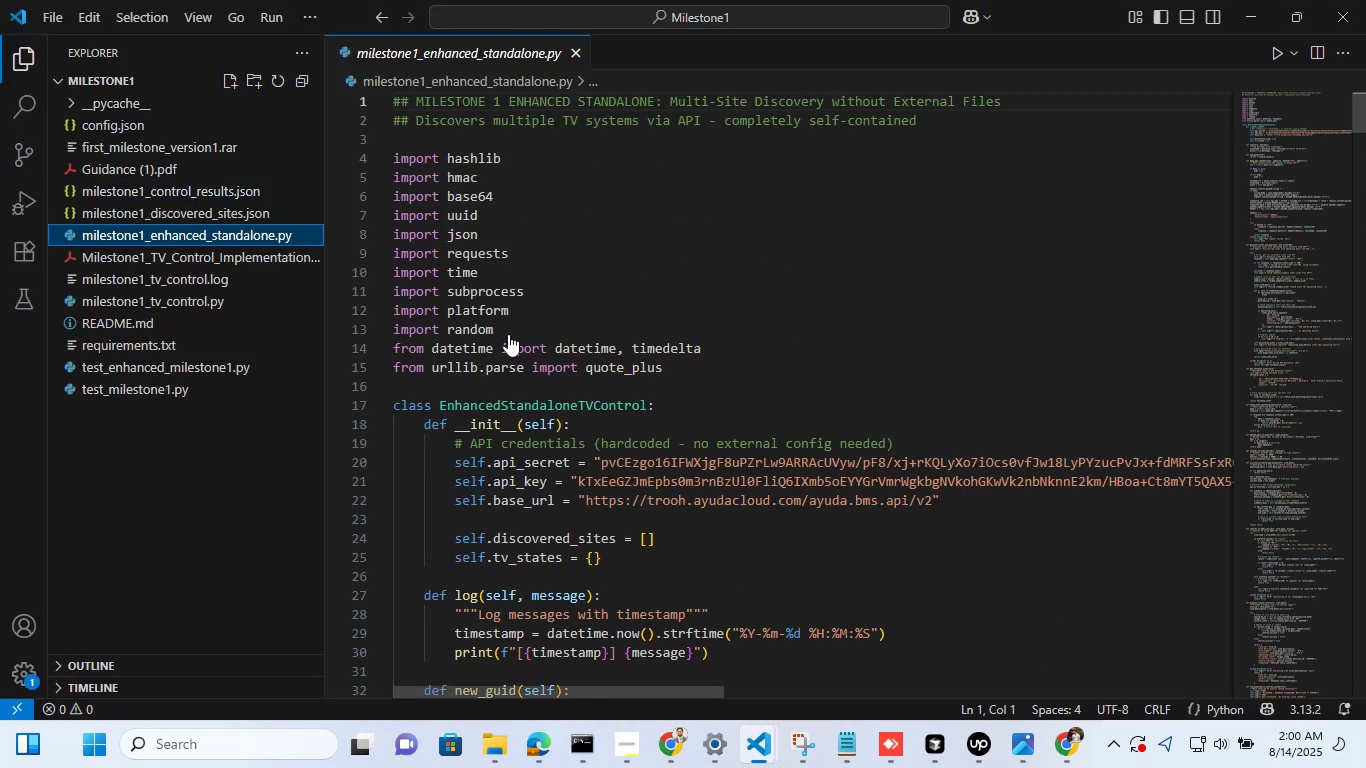 
scroll: coordinate [780, 264], scroll_direction: up, amount: 8.0
 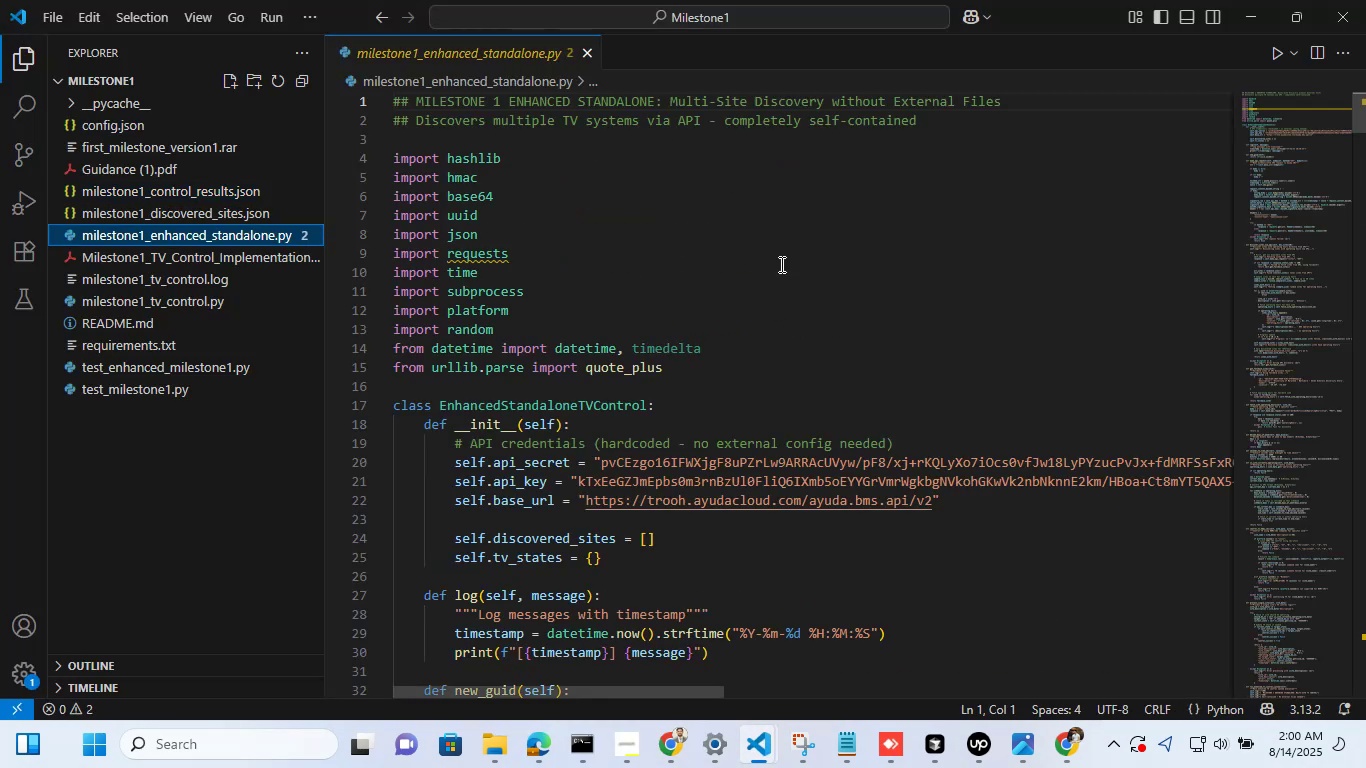 
scroll: coordinate [780, 264], scroll_direction: down, amount: 11.0
 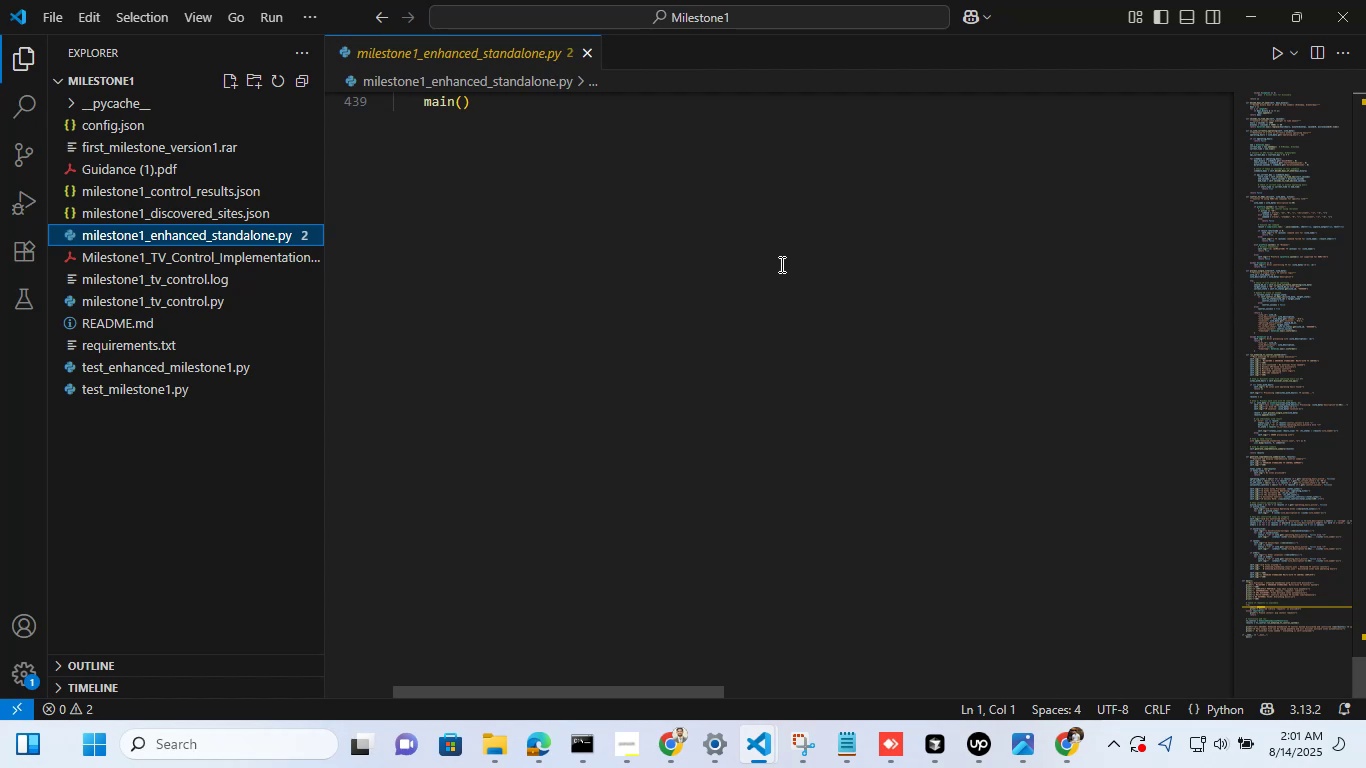 
wait(31.51)
 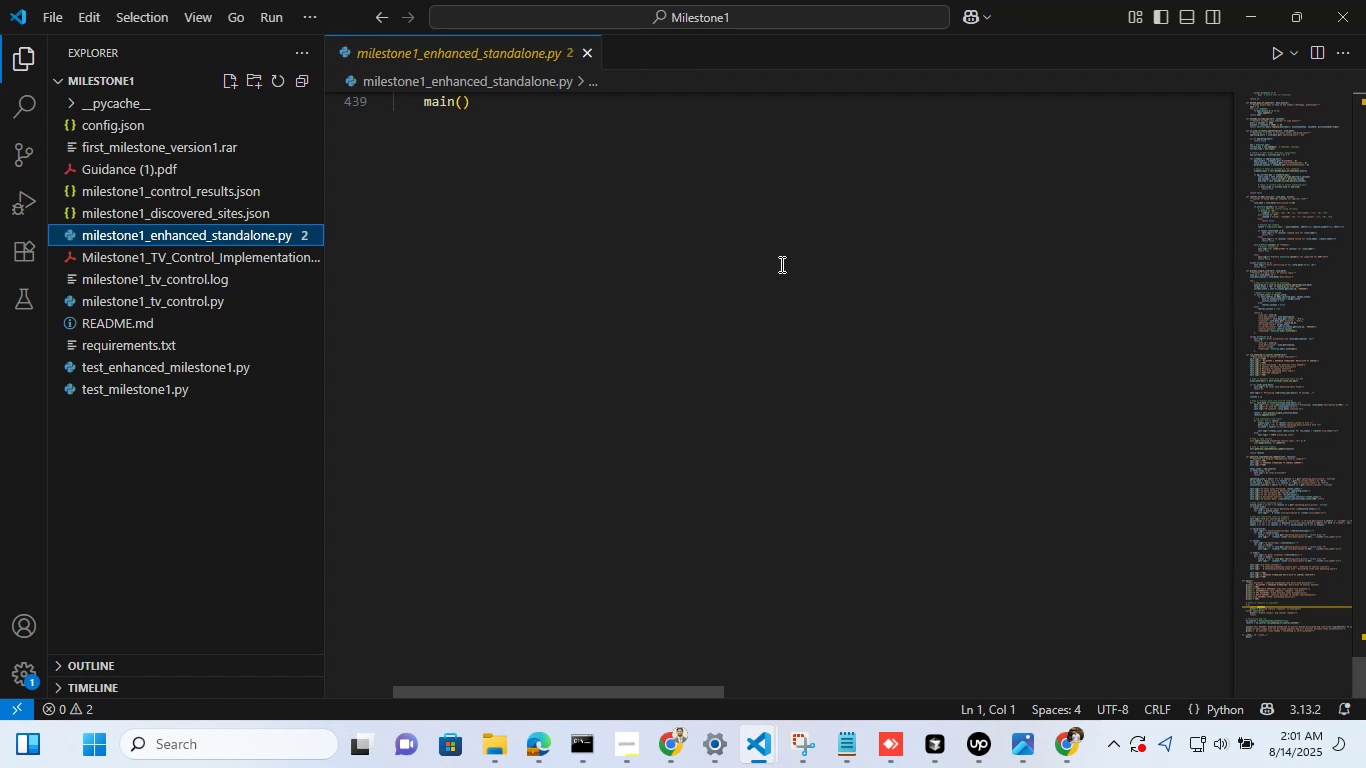 
left_click([208, 293])
 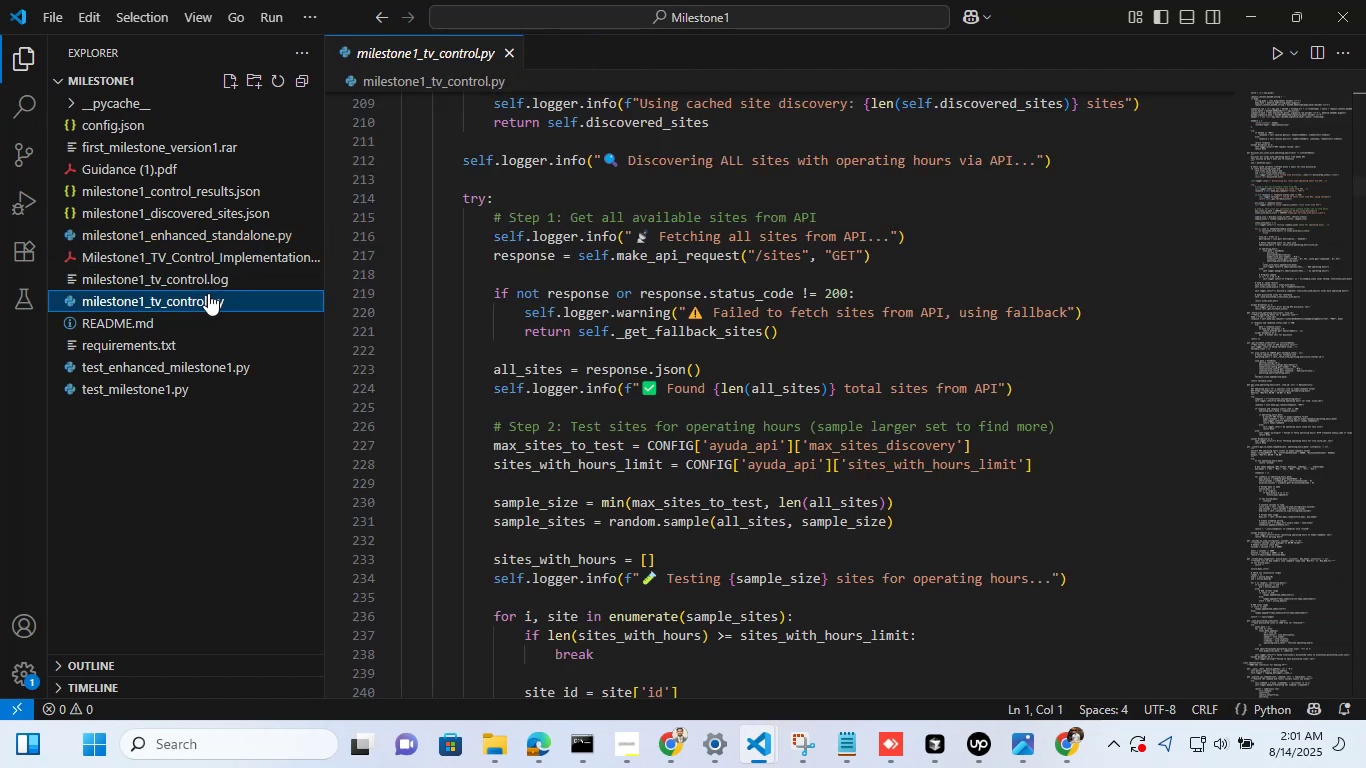 
scroll: coordinate [766, 232], scroll_direction: up, amount: 75.0
 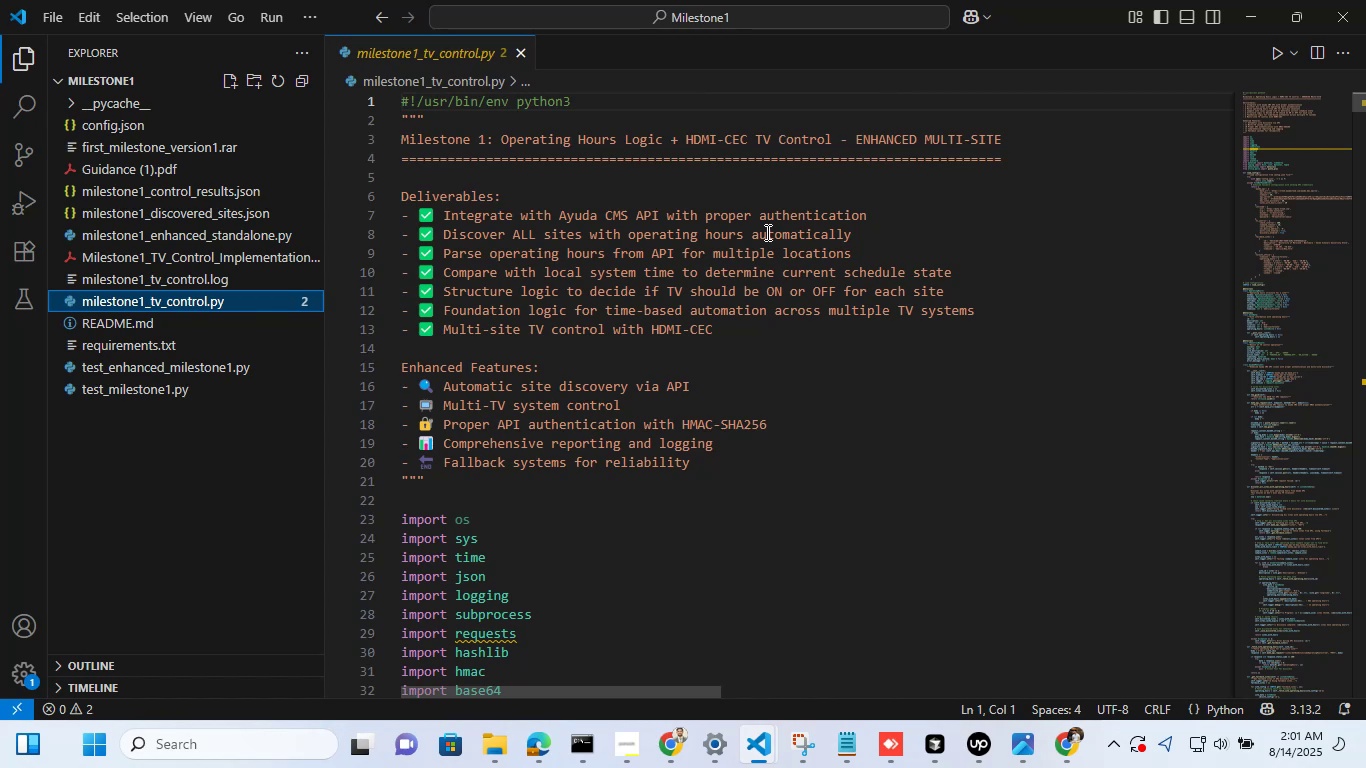 
scroll: coordinate [766, 232], scroll_direction: down, amount: 47.0
 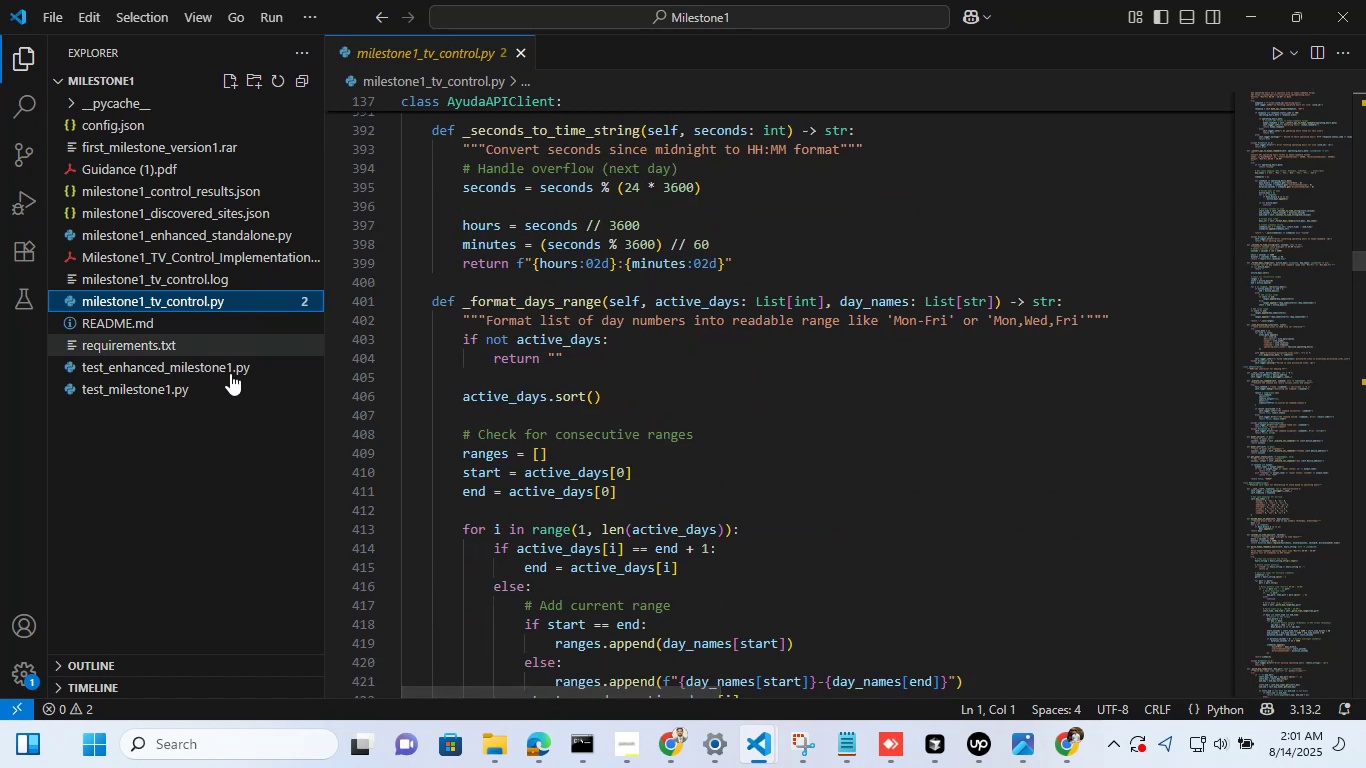 
left_click([223, 370])
 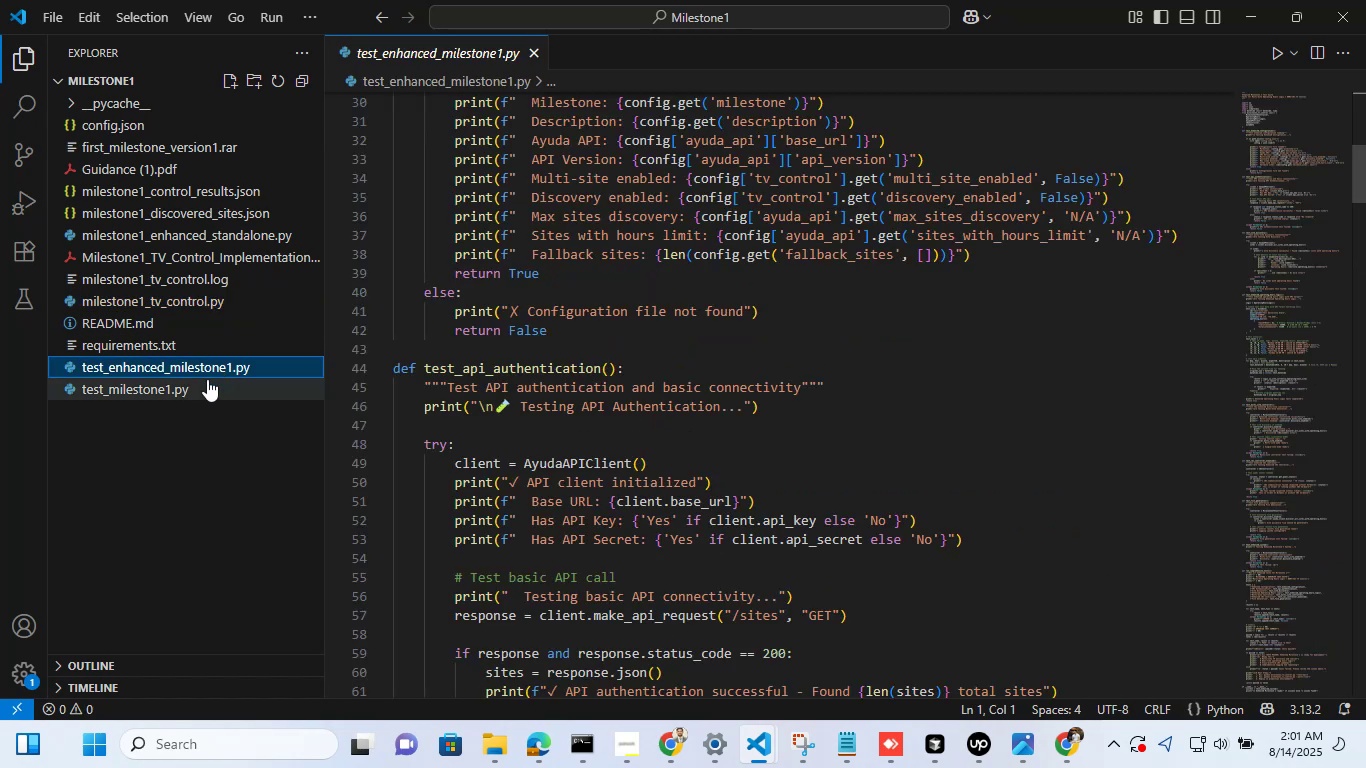 
left_click([201, 387])
 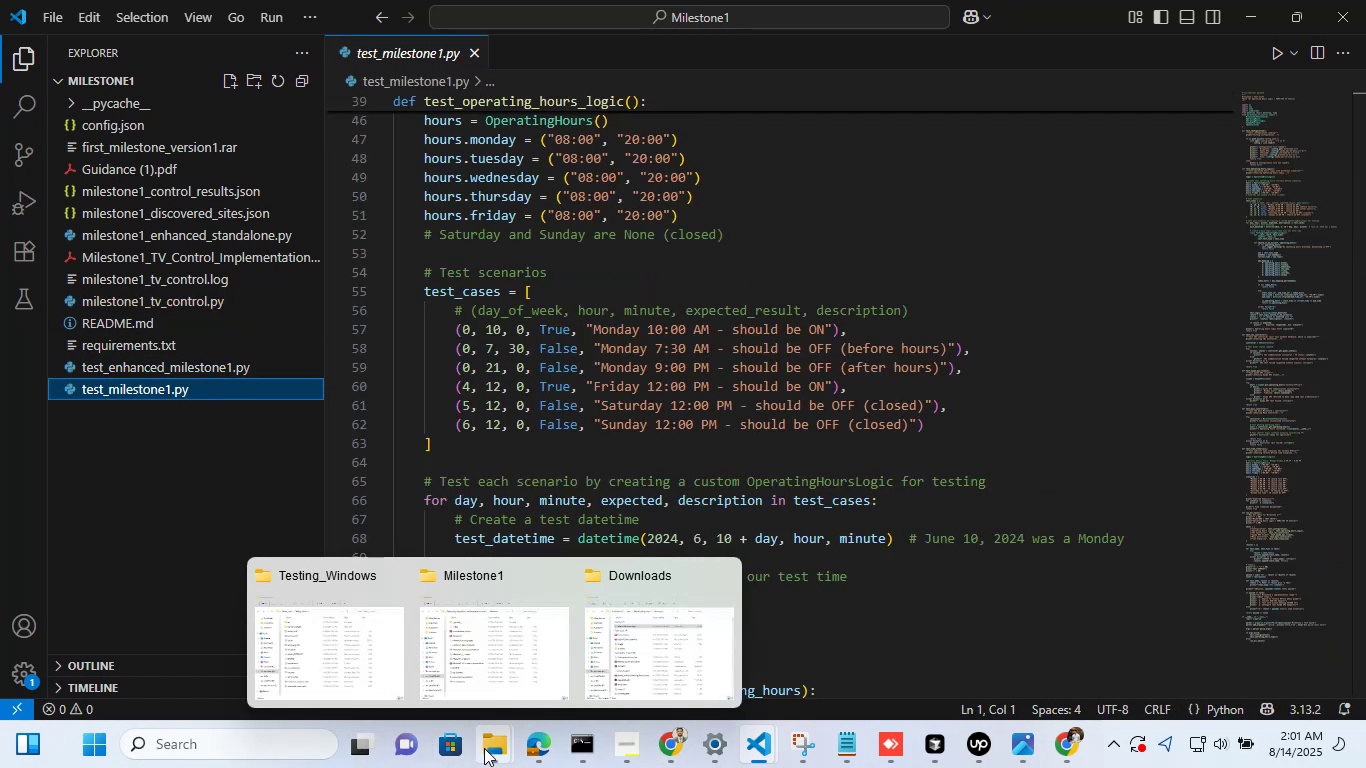 
left_click([461, 647])
 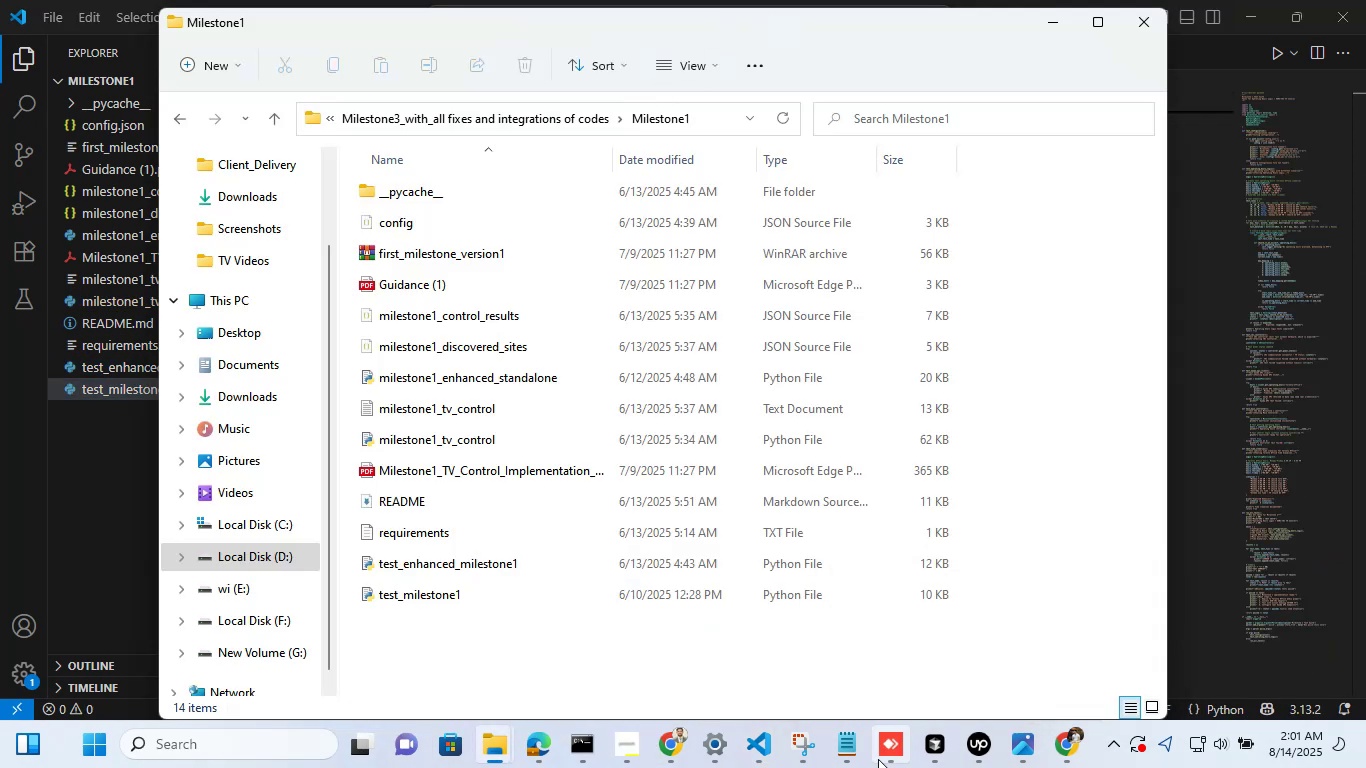 
left_click([942, 637])
 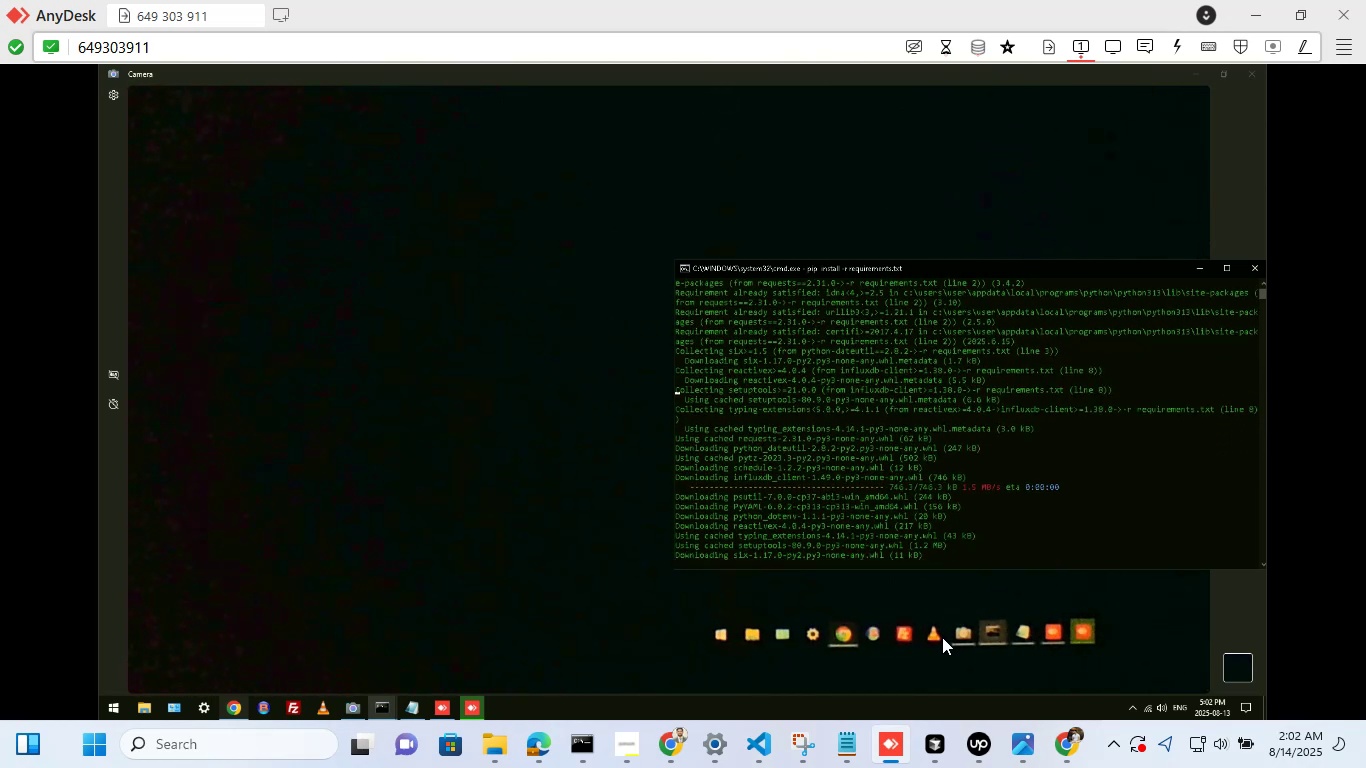 
wait(14.62)
 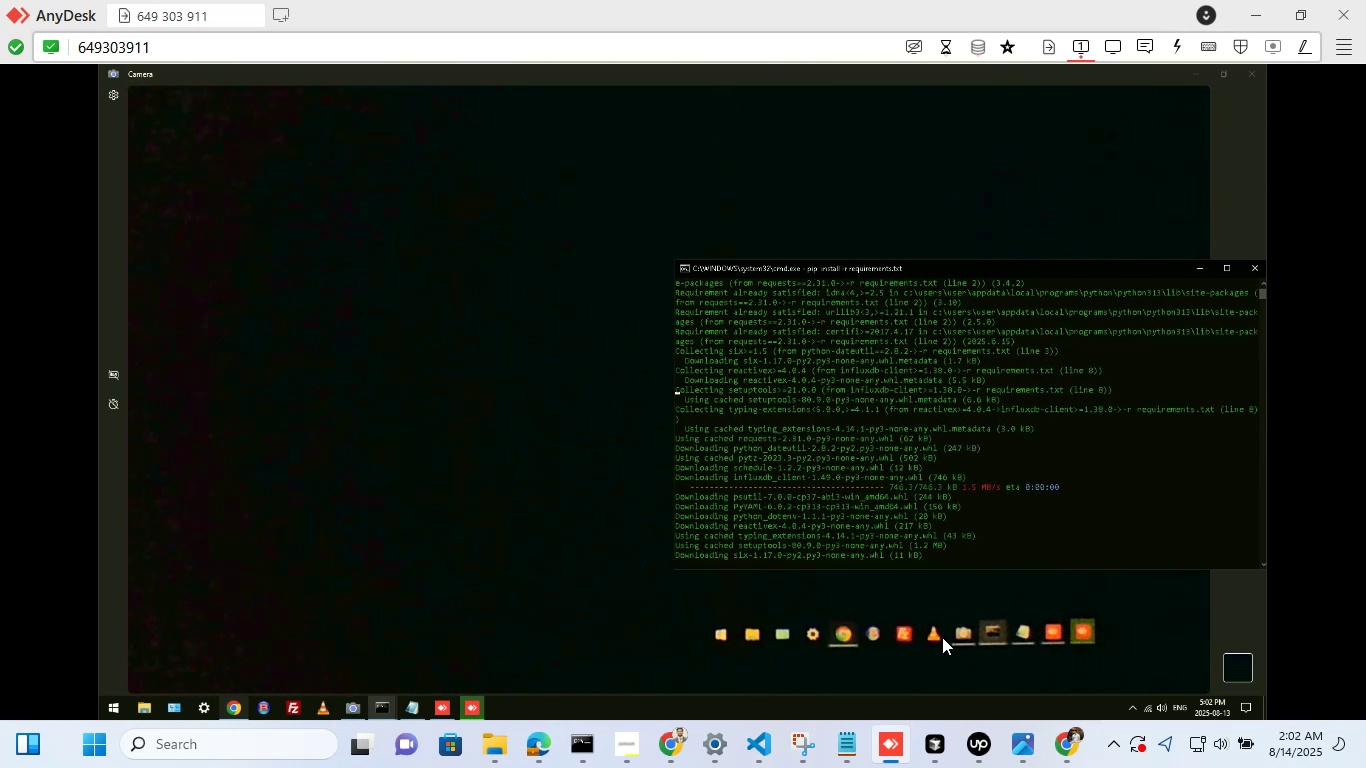 
left_click([499, 668])
 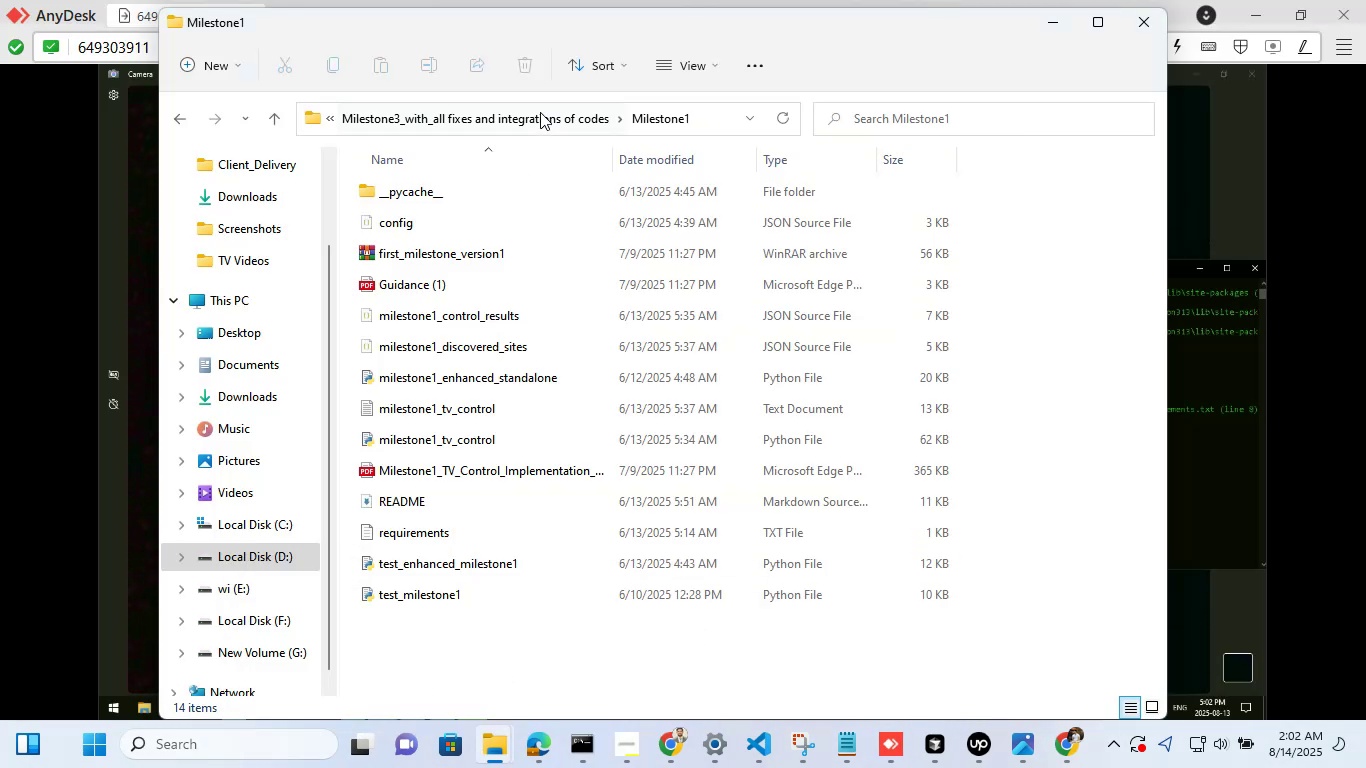 
left_click([554, 125])
 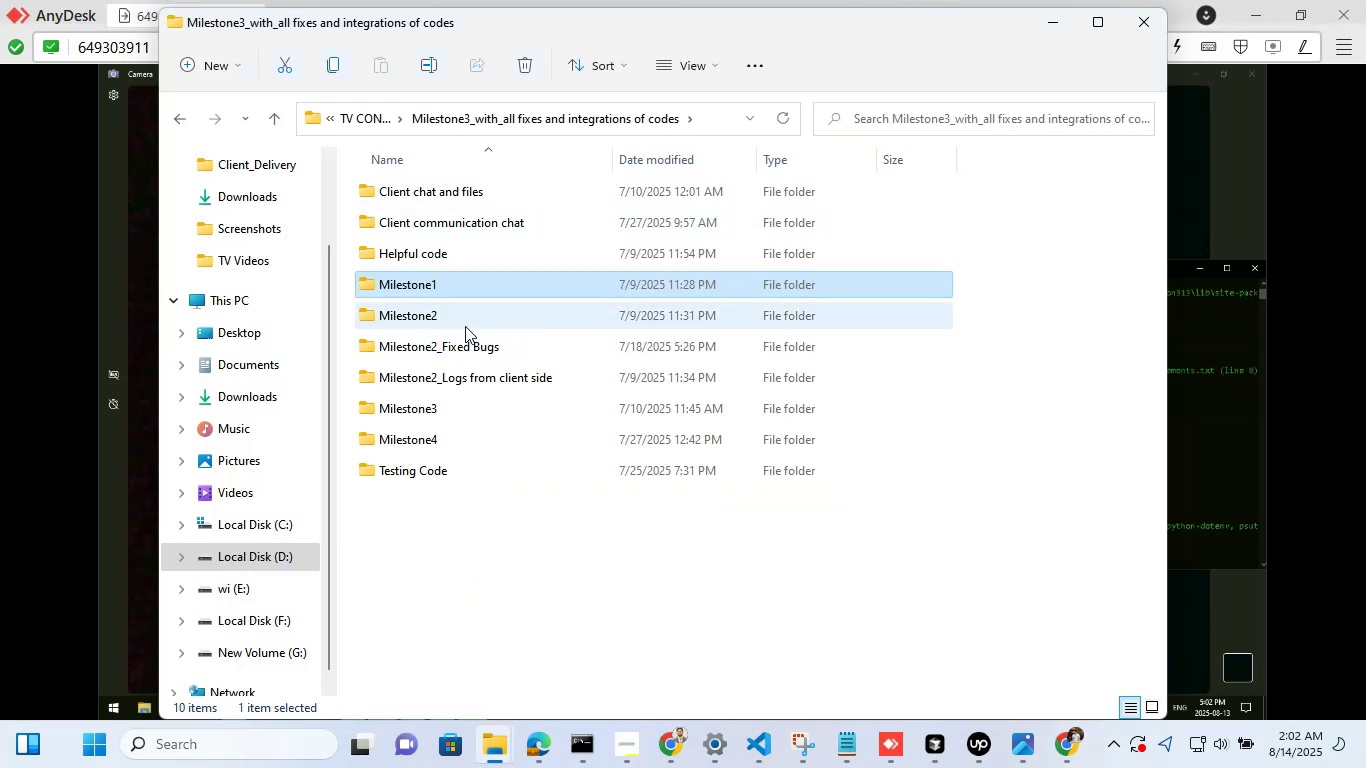 
double_click([465, 326])
 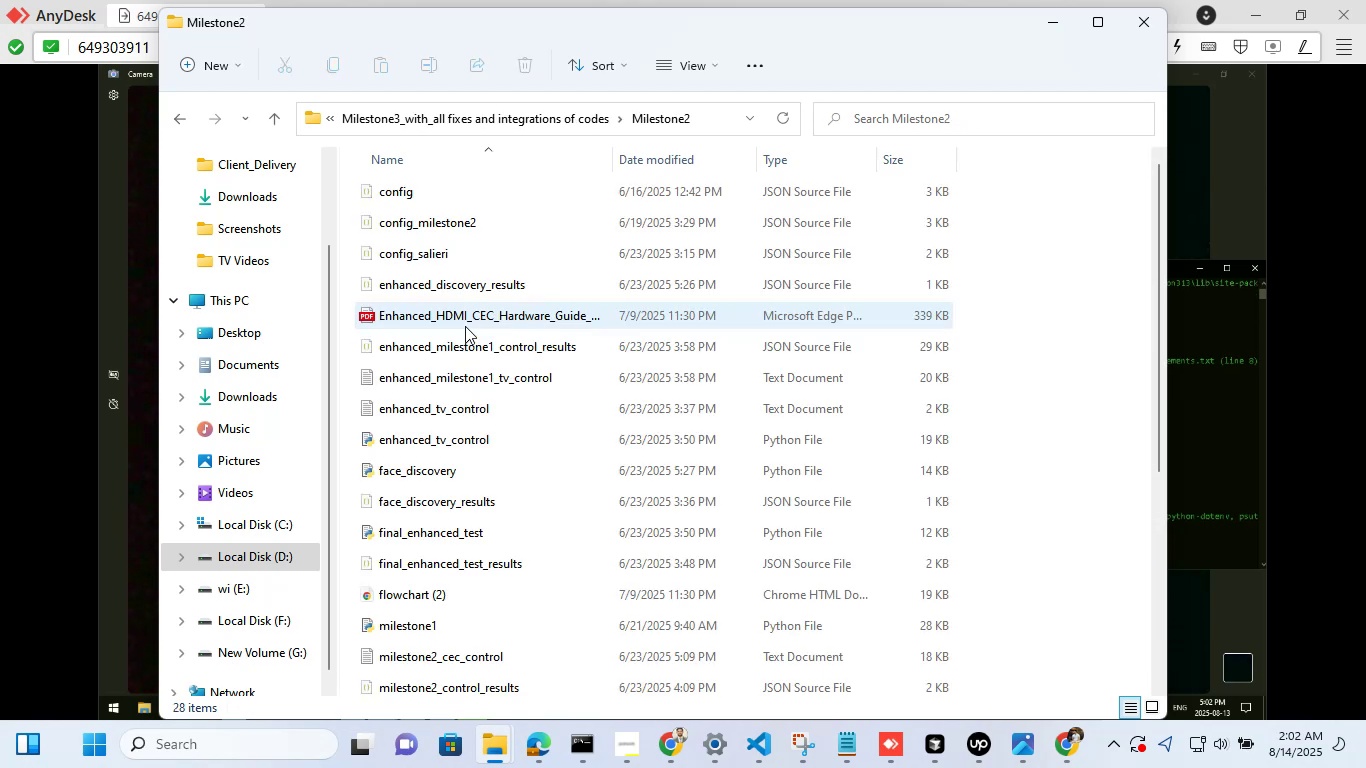 
scroll: coordinate [512, 363], scroll_direction: down, amount: 12.0
 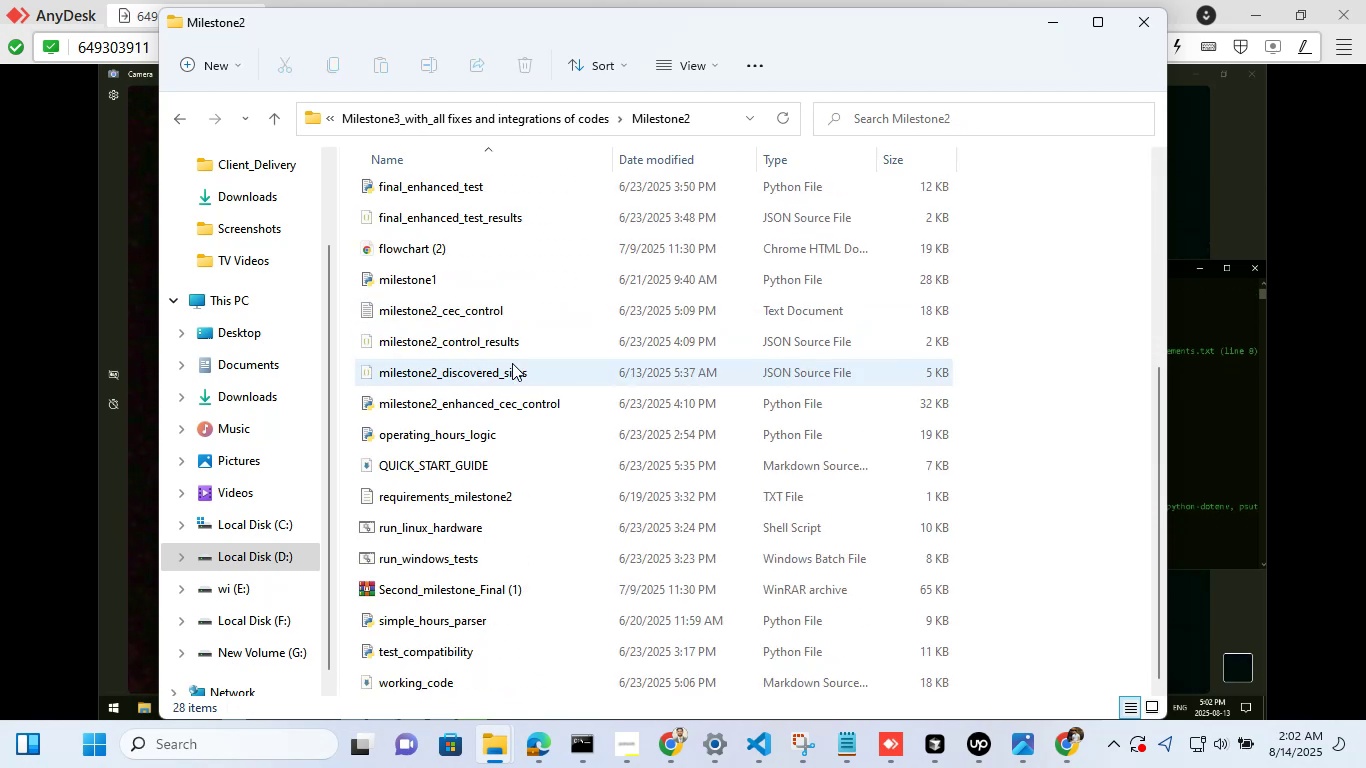 
scroll: coordinate [512, 363], scroll_direction: up, amount: 6.0
 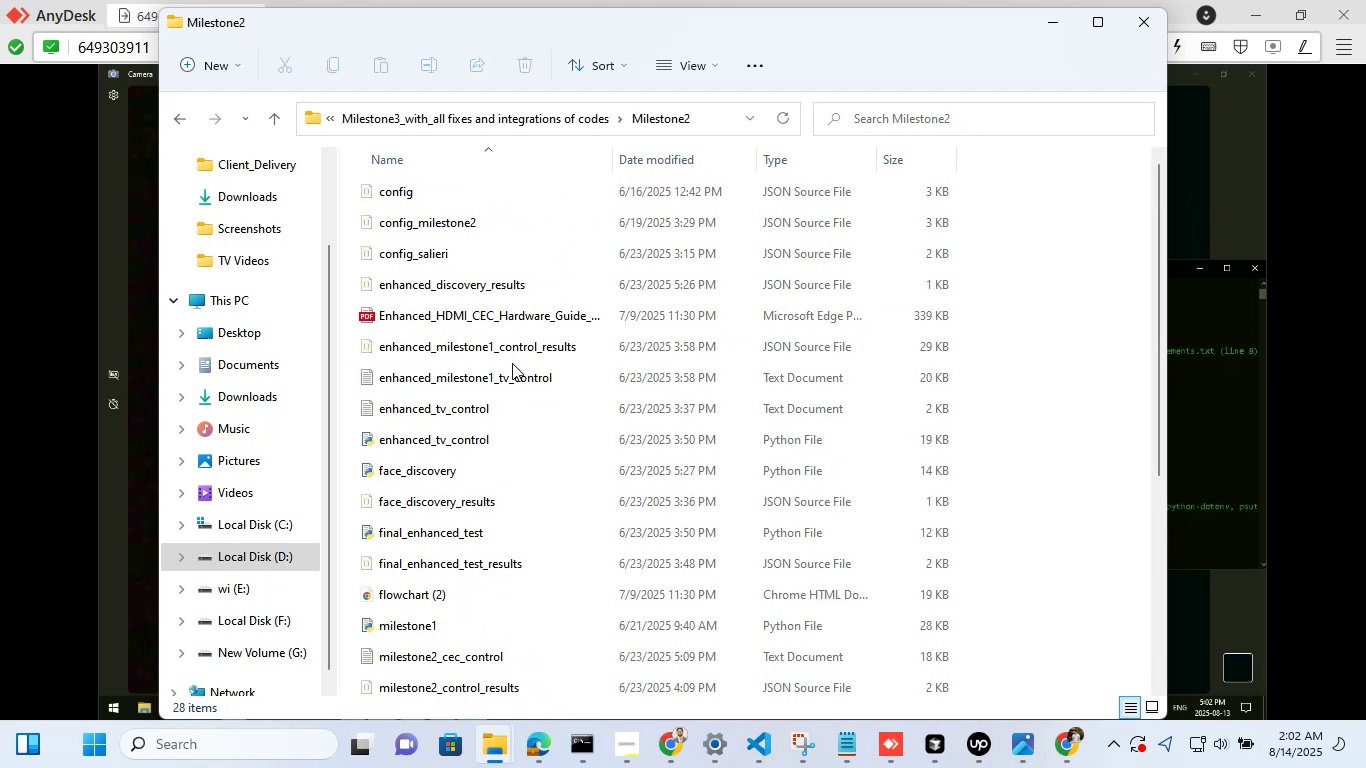 
scroll: coordinate [512, 363], scroll_direction: down, amount: 5.0
 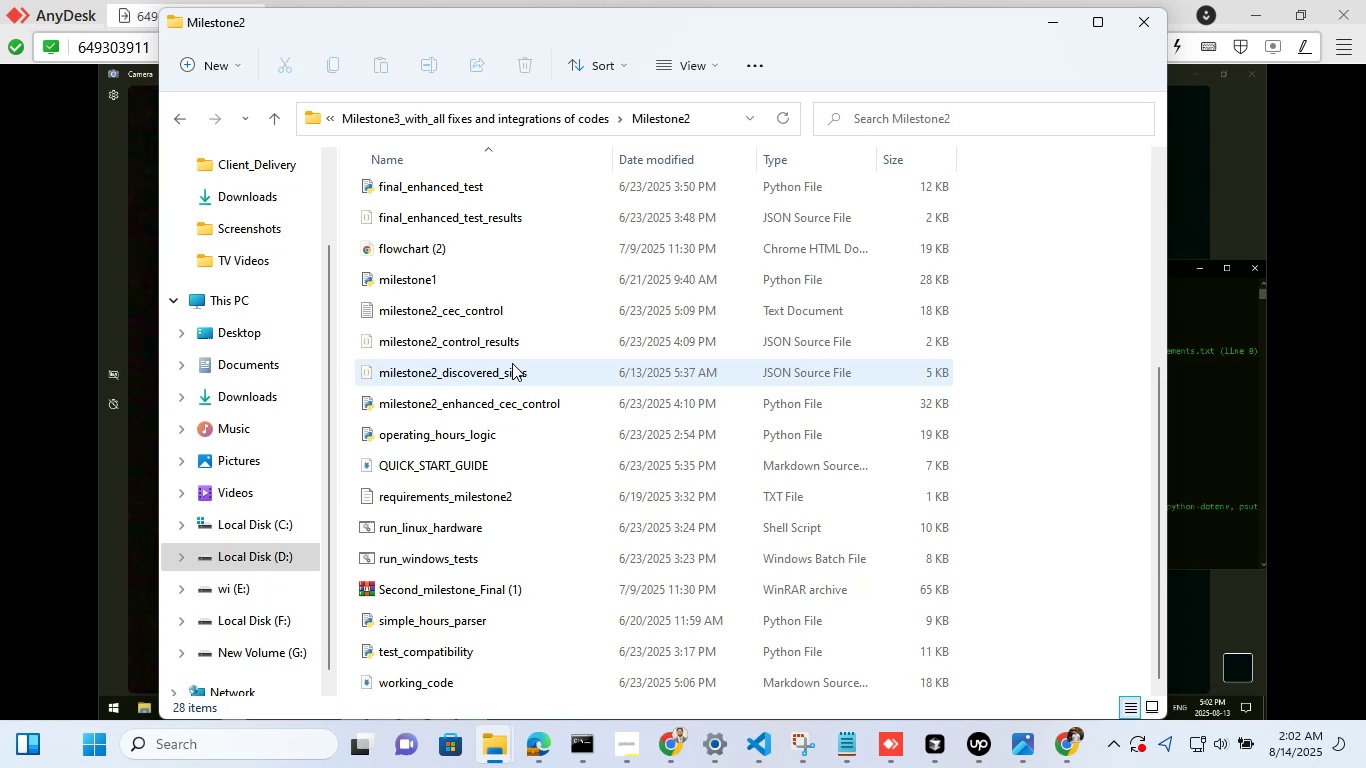 
wait(20.01)
 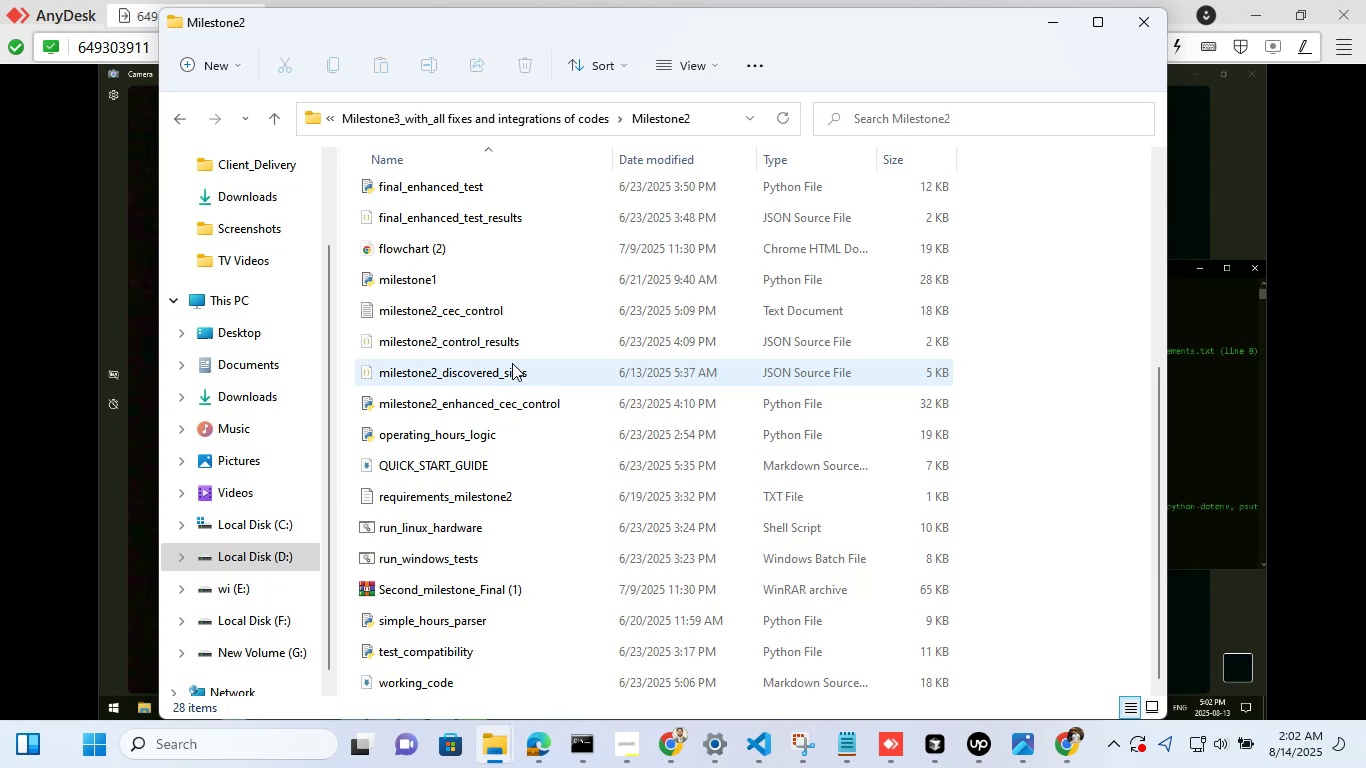 
scroll: coordinate [589, 370], scroll_direction: up, amount: 2.0
 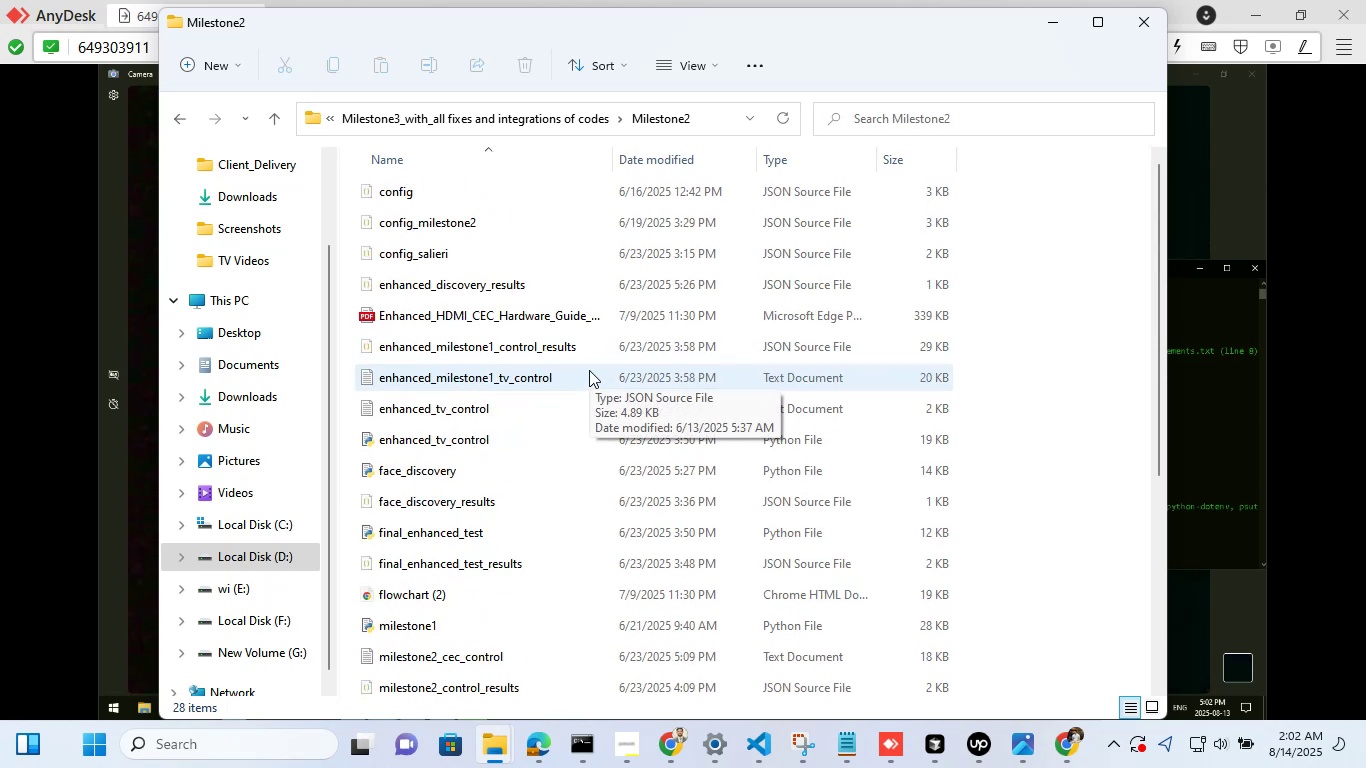 
scroll: coordinate [589, 370], scroll_direction: down, amount: 6.0
 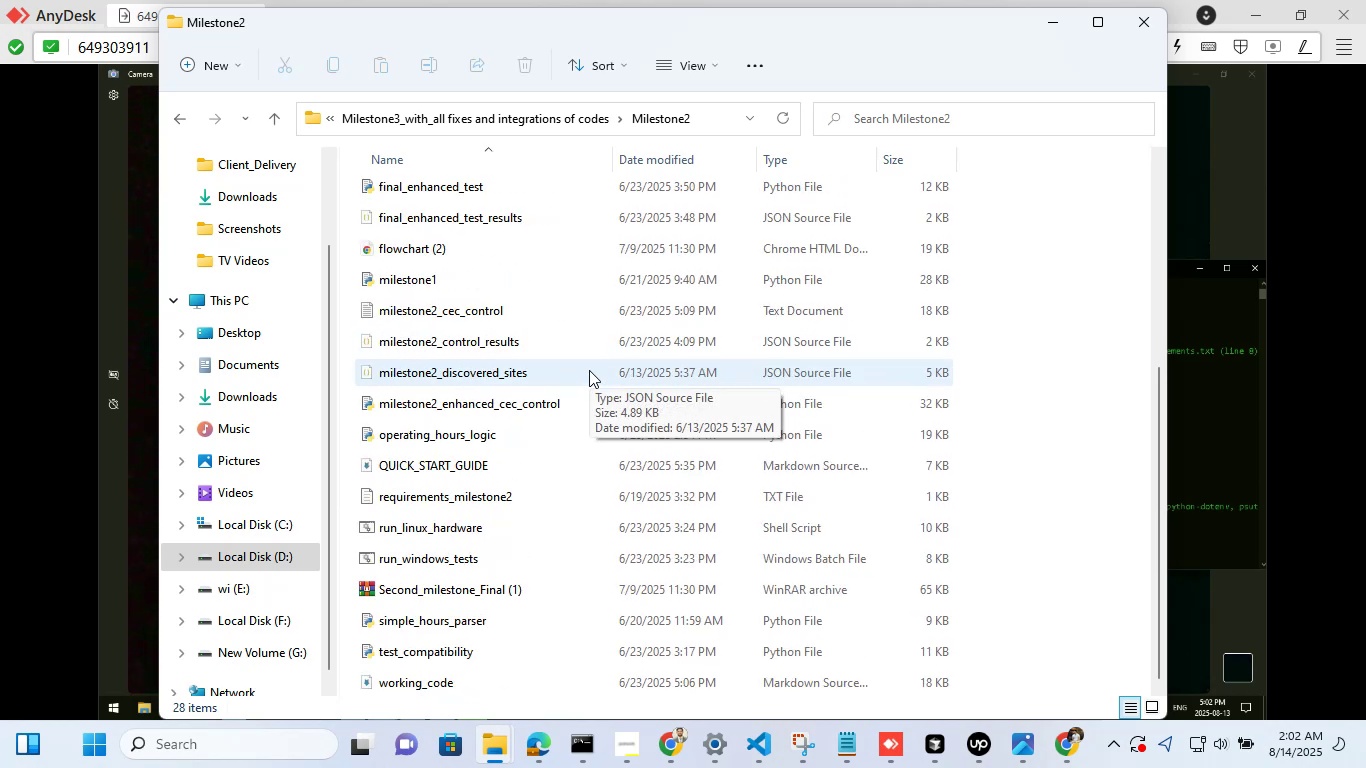 
scroll: coordinate [603, 362], scroll_direction: up, amount: 4.0
 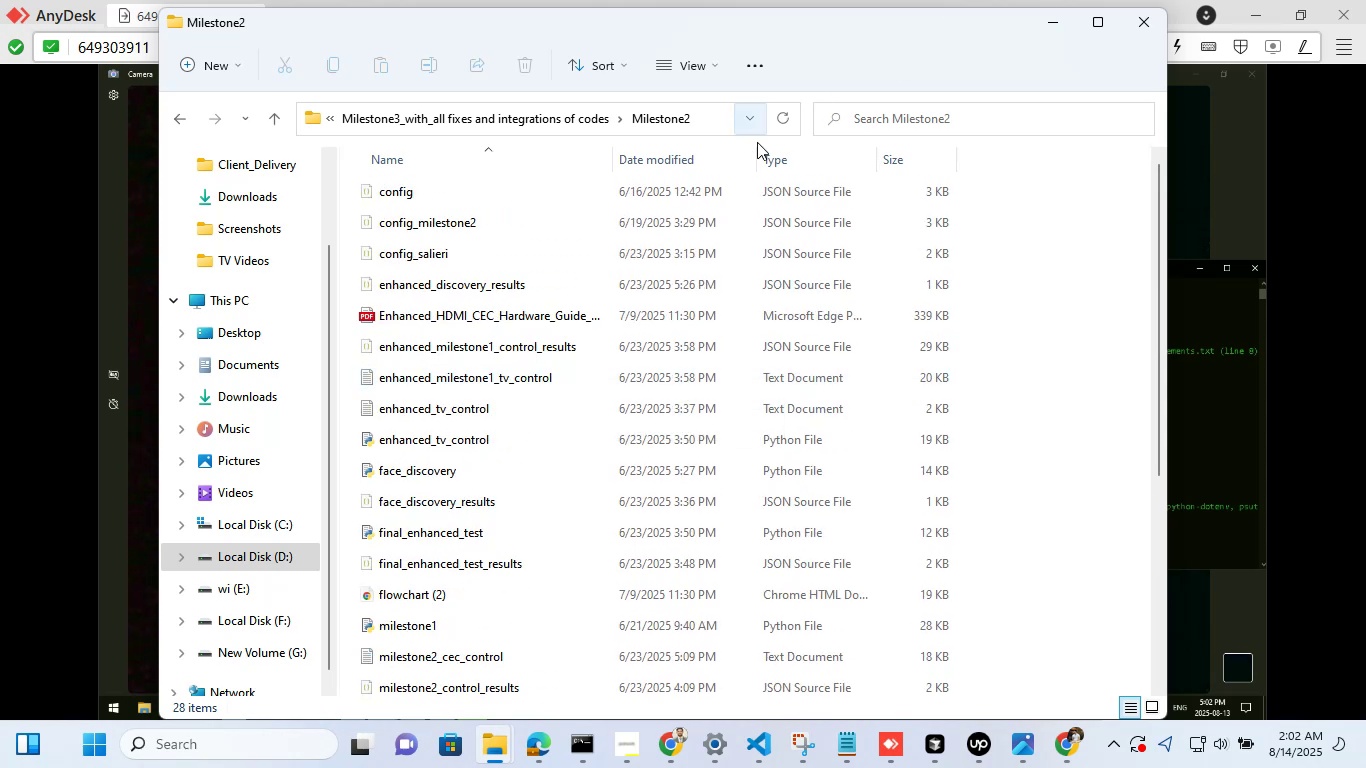 
left_click([721, 124])
 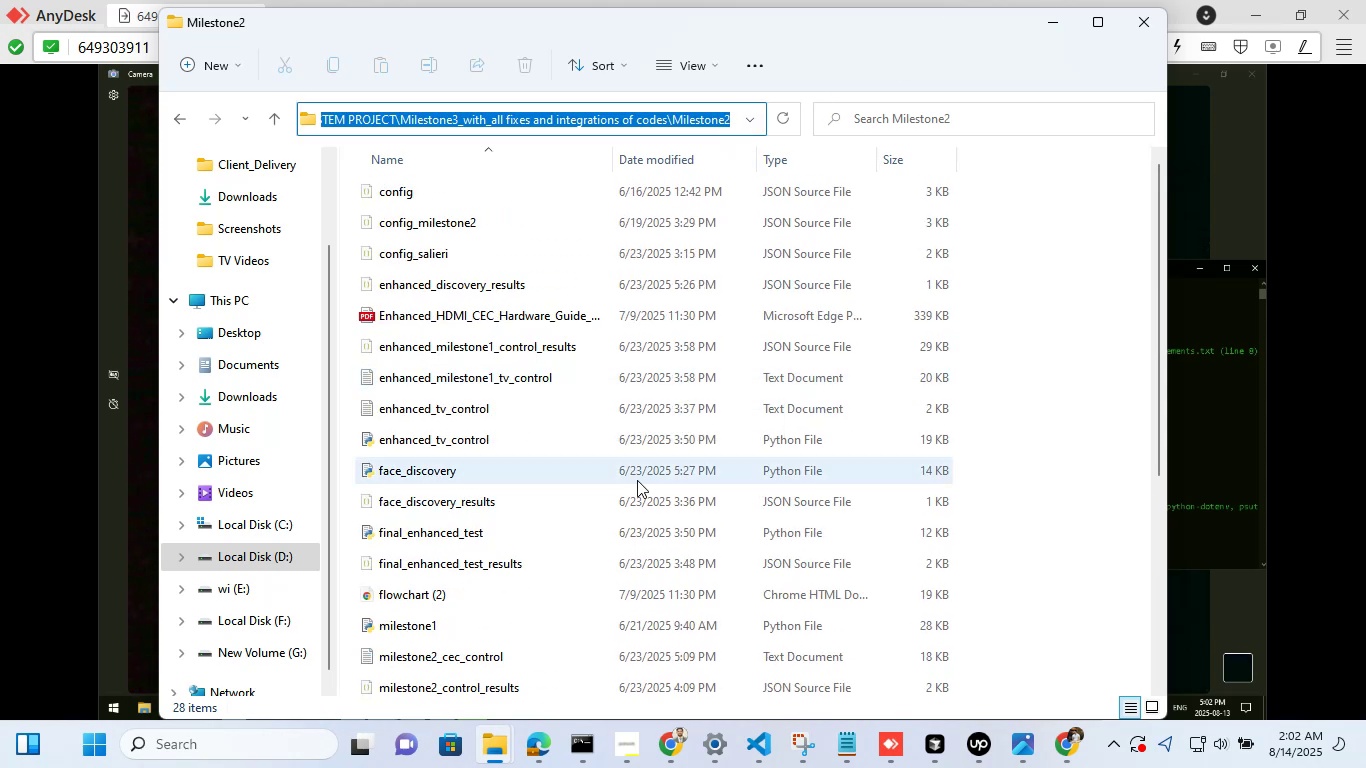 
scroll: coordinate [697, 407], scroll_direction: down, amount: 11.0
 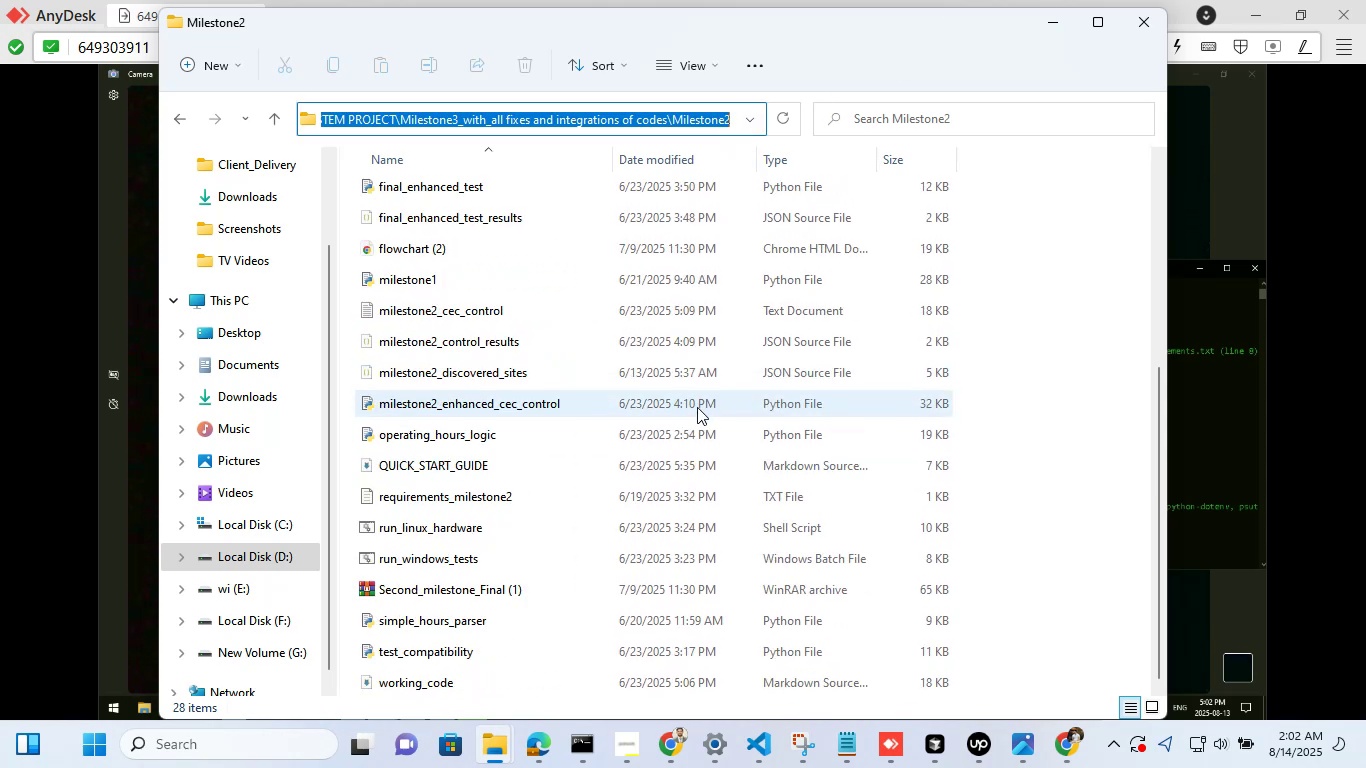 
left_click([737, 342])
 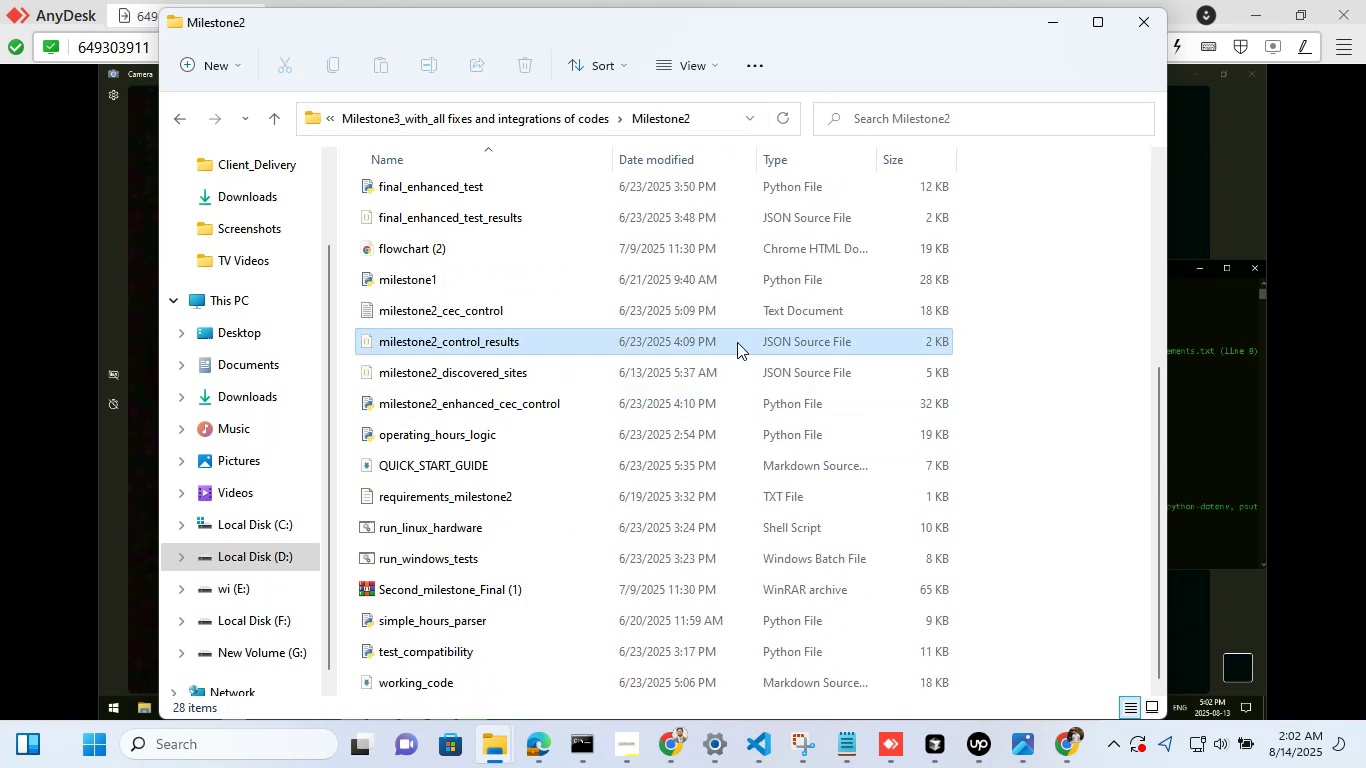 
scroll: coordinate [648, 402], scroll_direction: up, amount: 12.0
 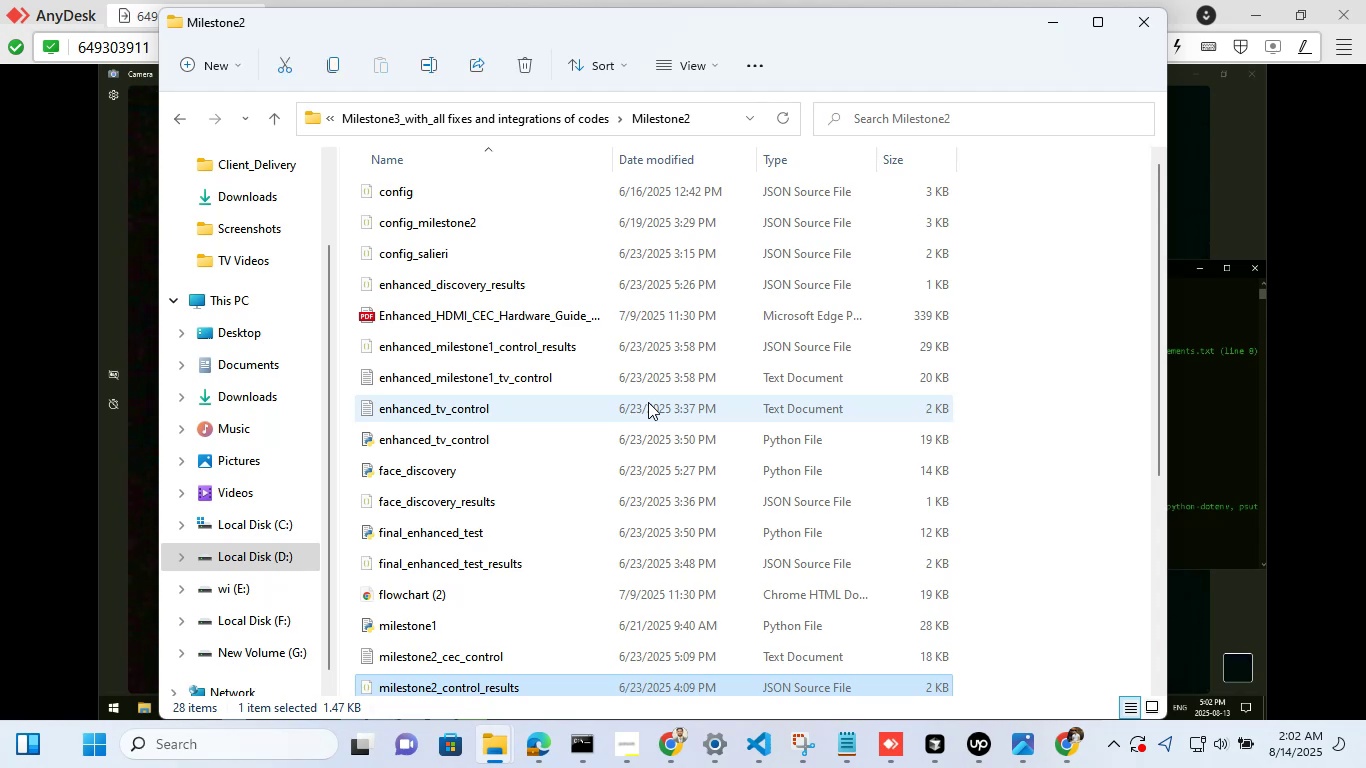 
scroll: coordinate [648, 402], scroll_direction: down, amount: 5.0
 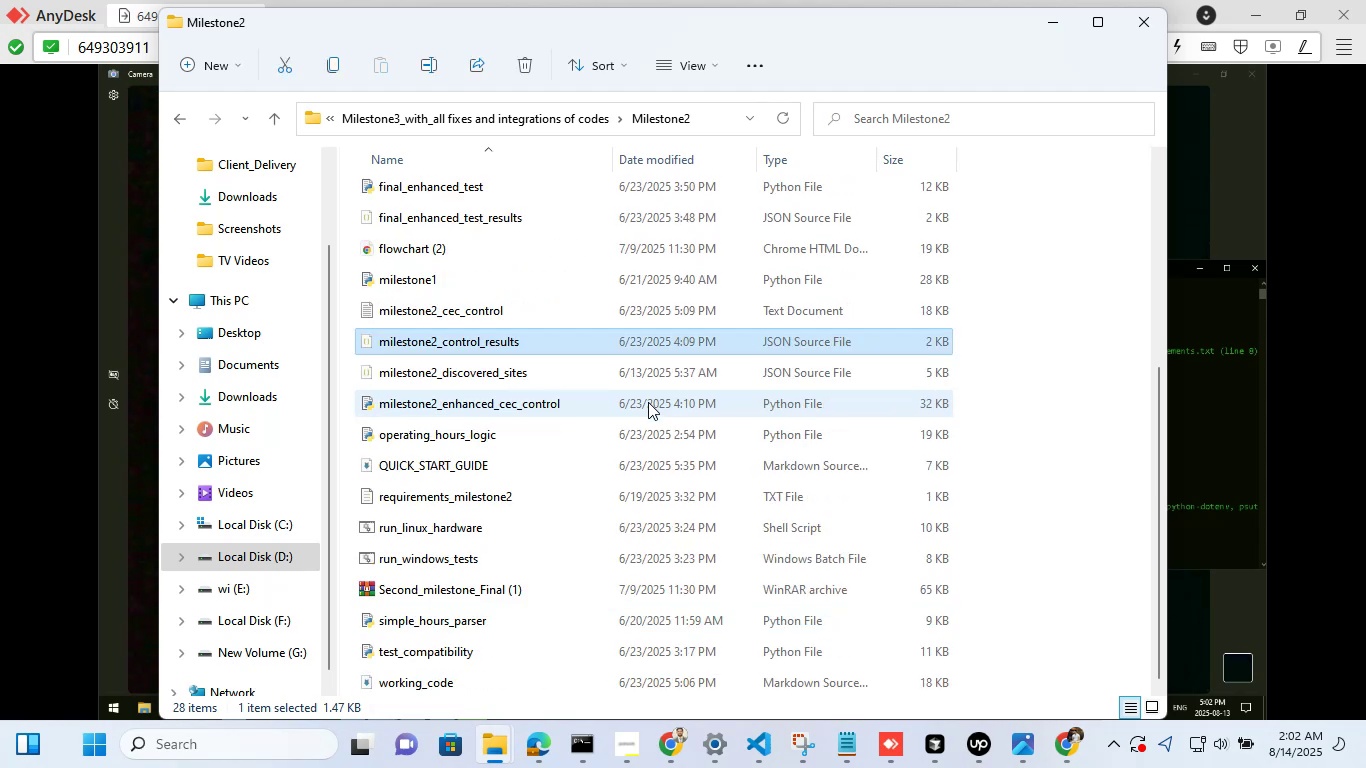 
scroll: coordinate [648, 402], scroll_direction: up, amount: 4.0
 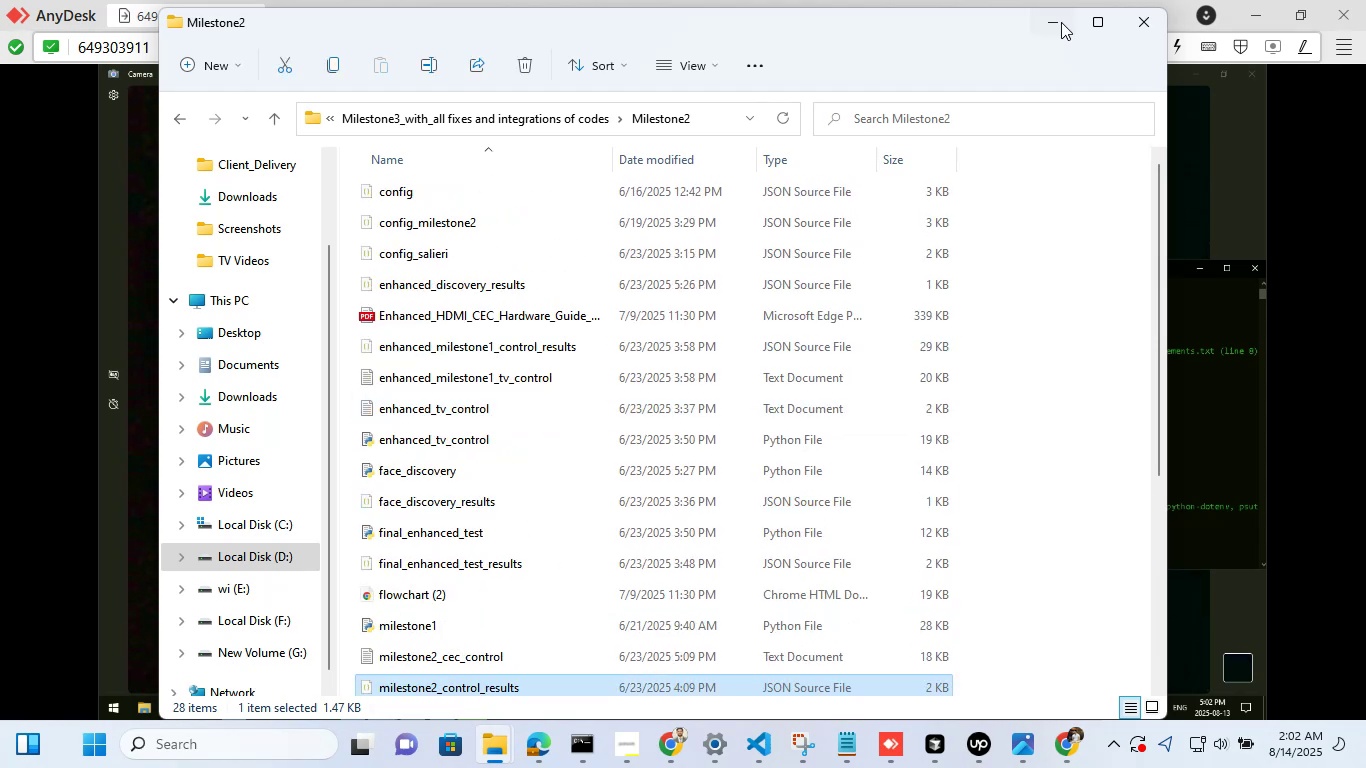 
left_click([1062, 22])
 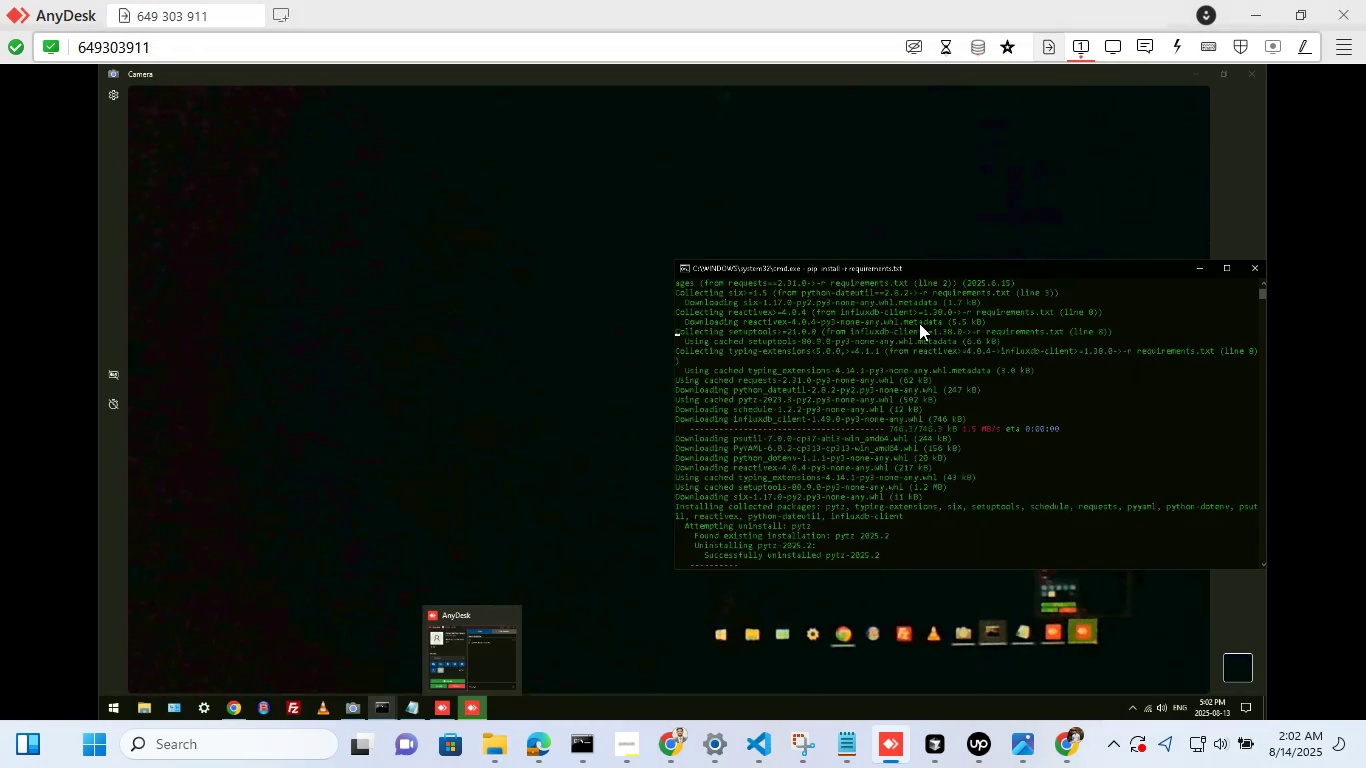 
scroll: coordinate [902, 411], scroll_direction: down, amount: 5.0
 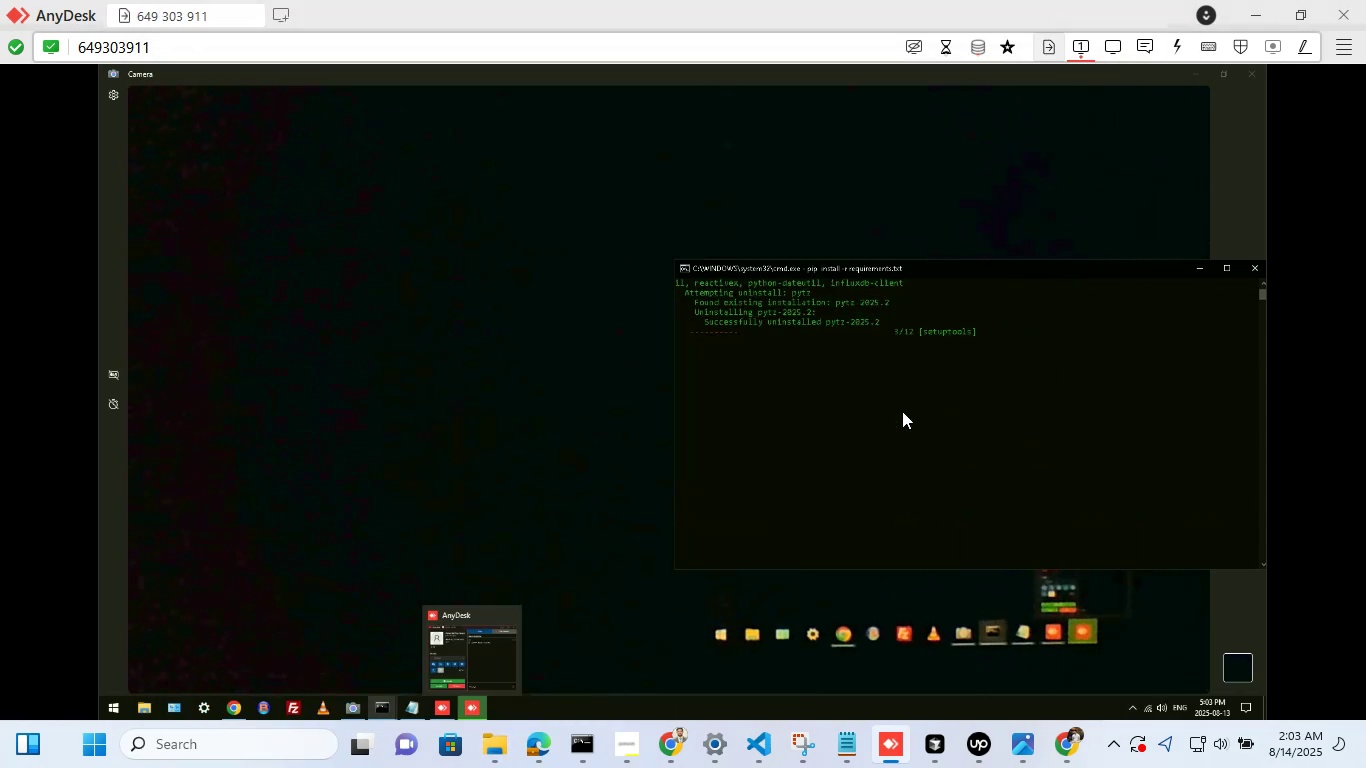 
scroll: coordinate [902, 411], scroll_direction: up, amount: 2.0
 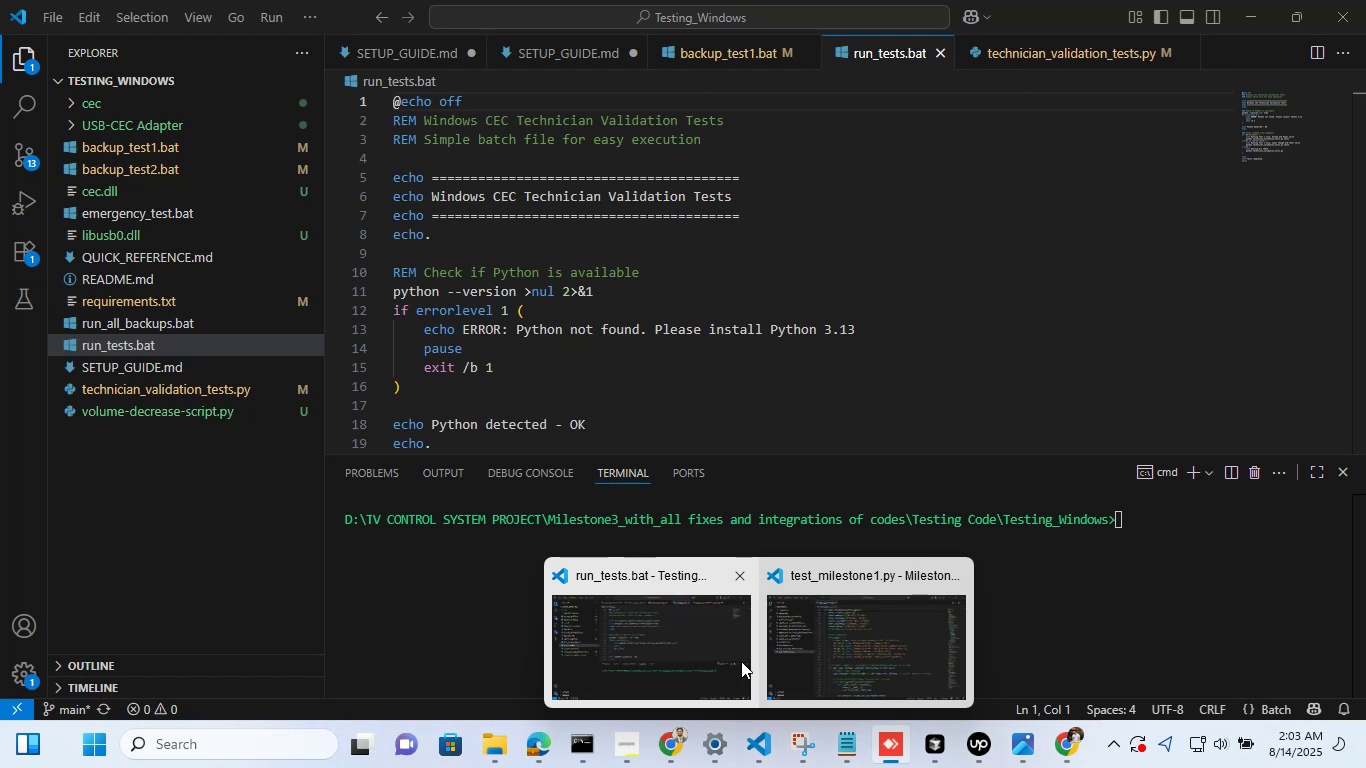 
left_click([782, 648])
 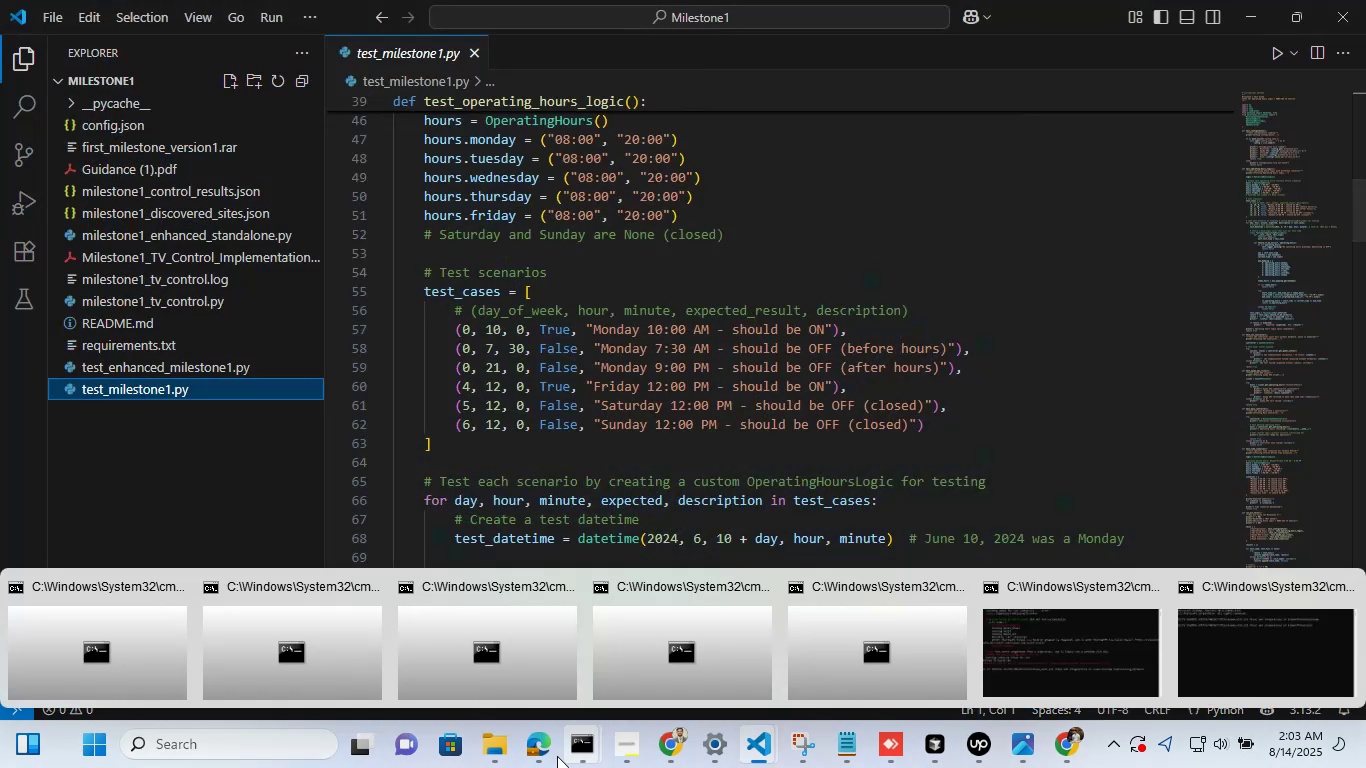 
left_click([553, 751])
 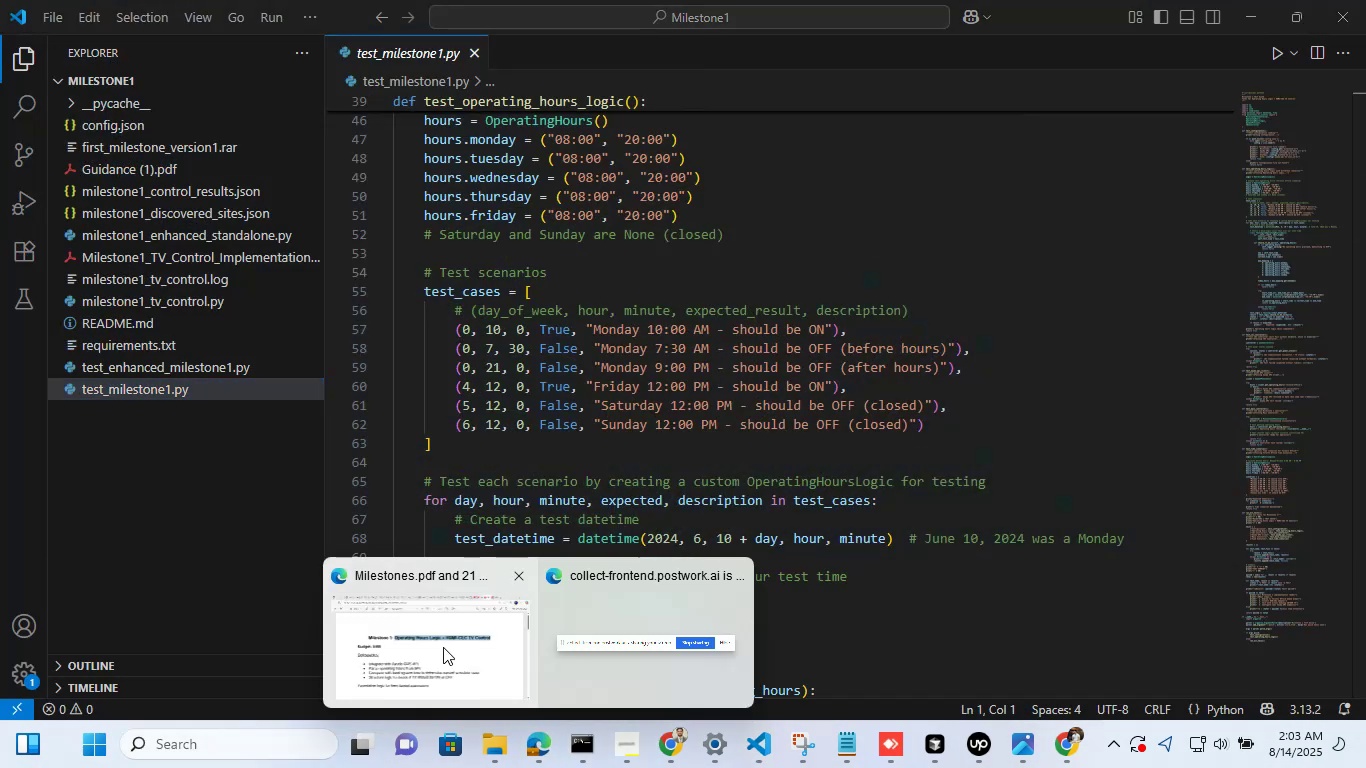 
left_click([443, 647])
 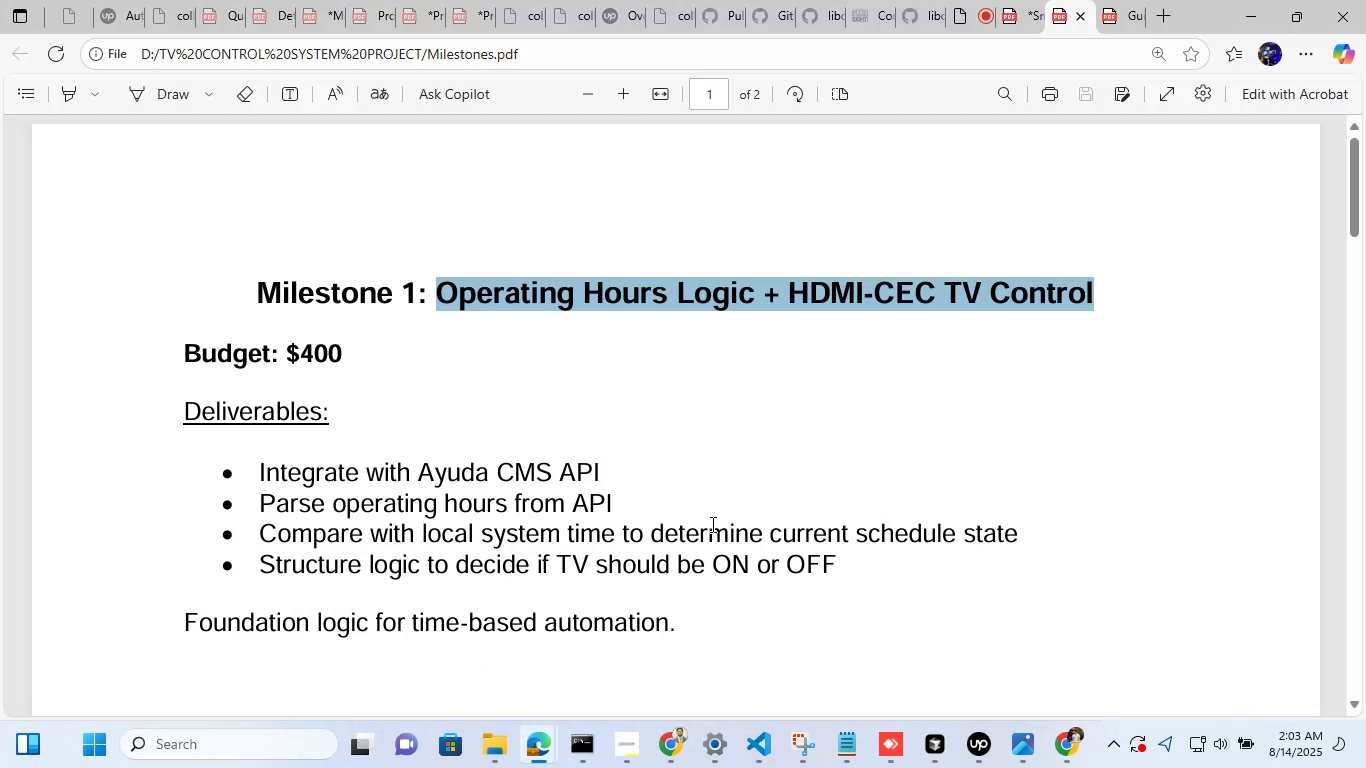 
left_click([729, 506])
 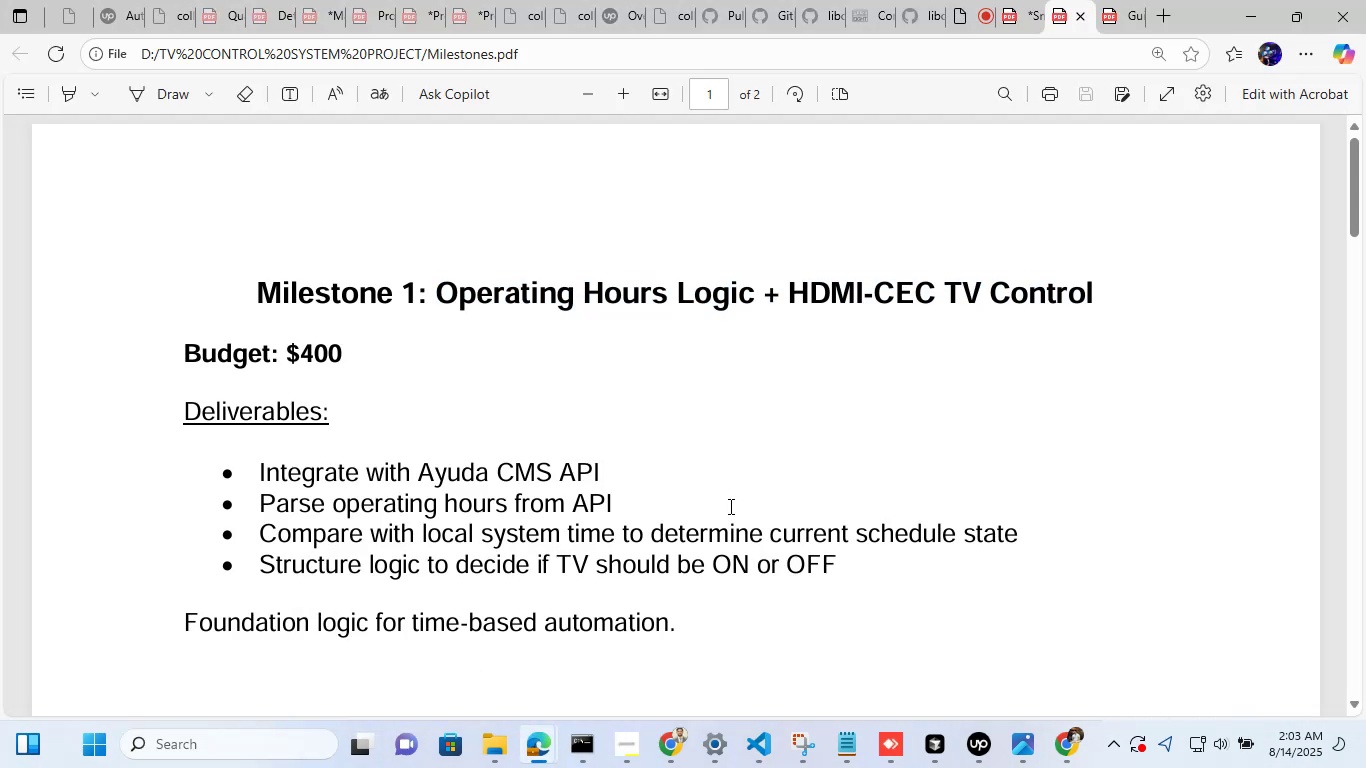 
scroll: coordinate [729, 506], scroll_direction: down, amount: 5.0
 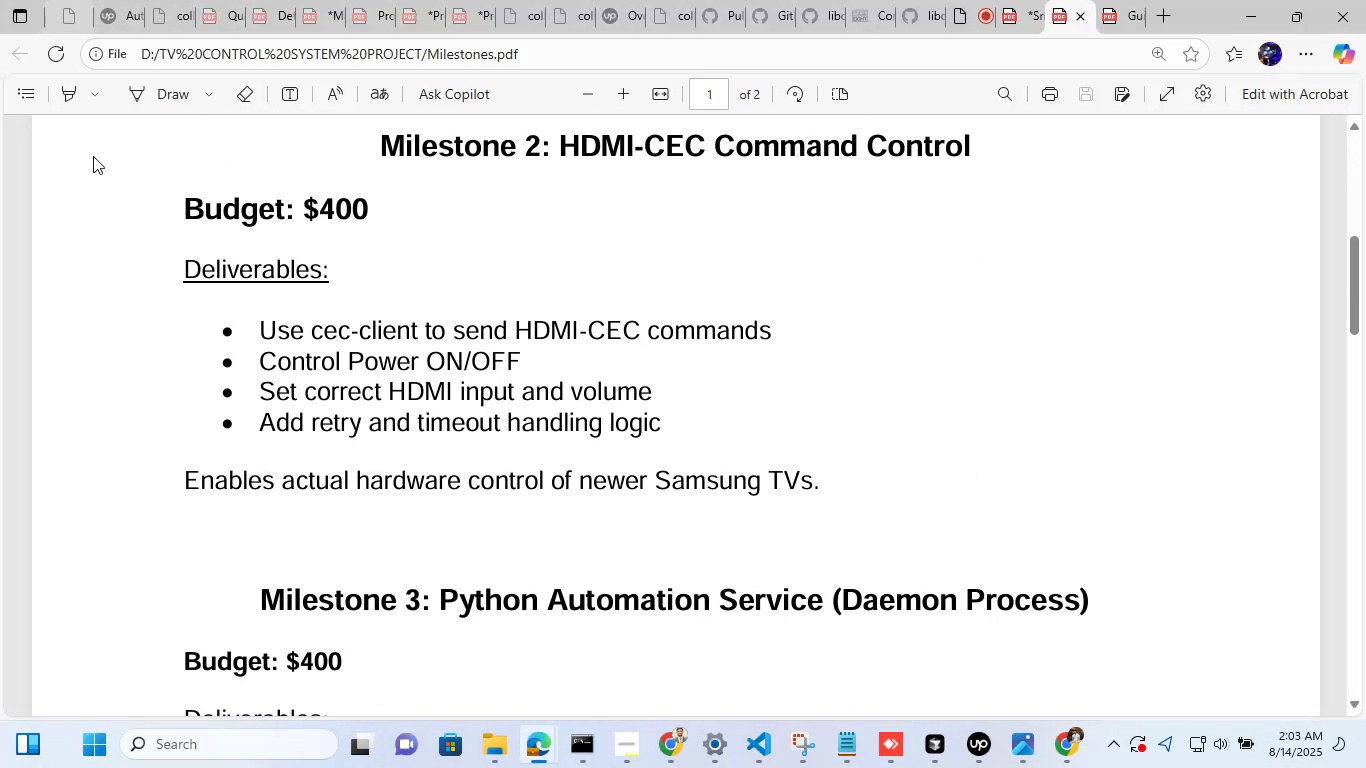 
left_click([143, 95])
 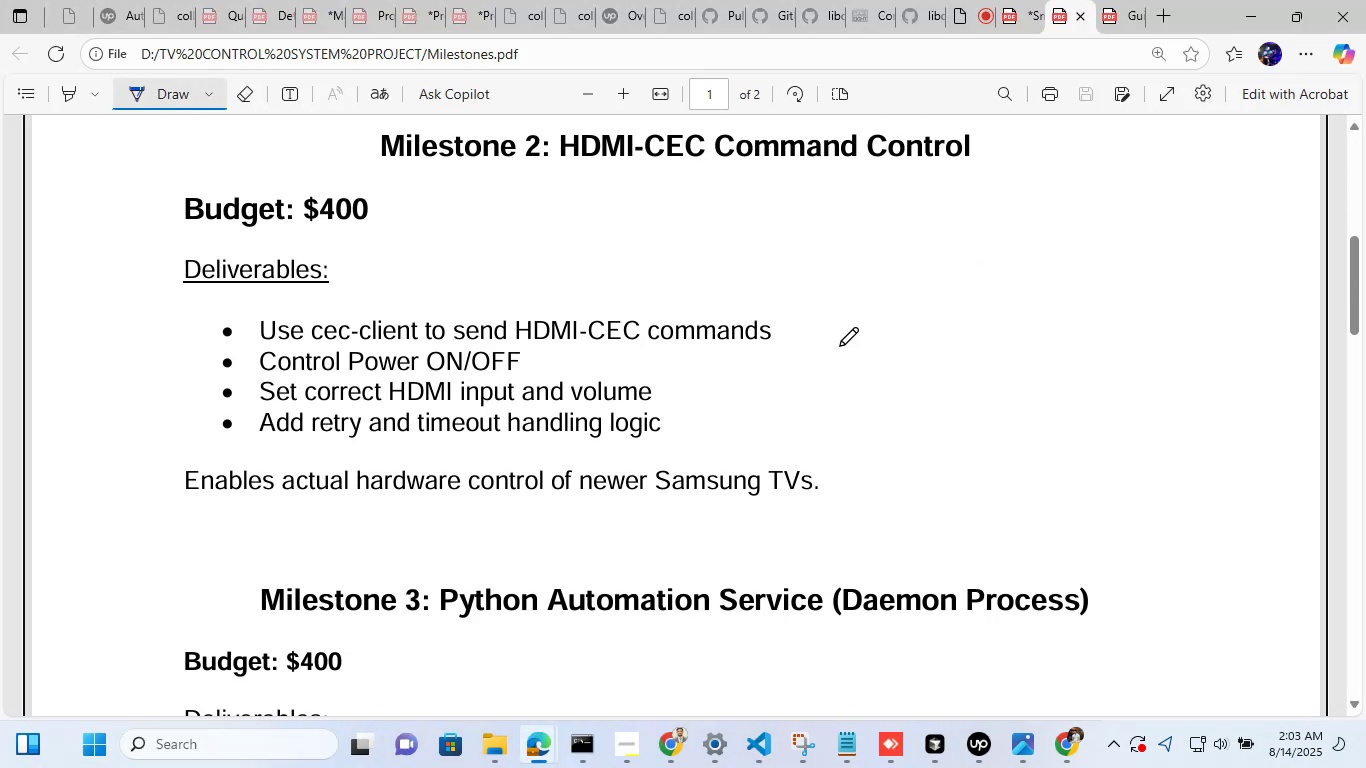 
left_click_drag(start_coordinate=[830, 265], to_coordinate=[970, 244])
 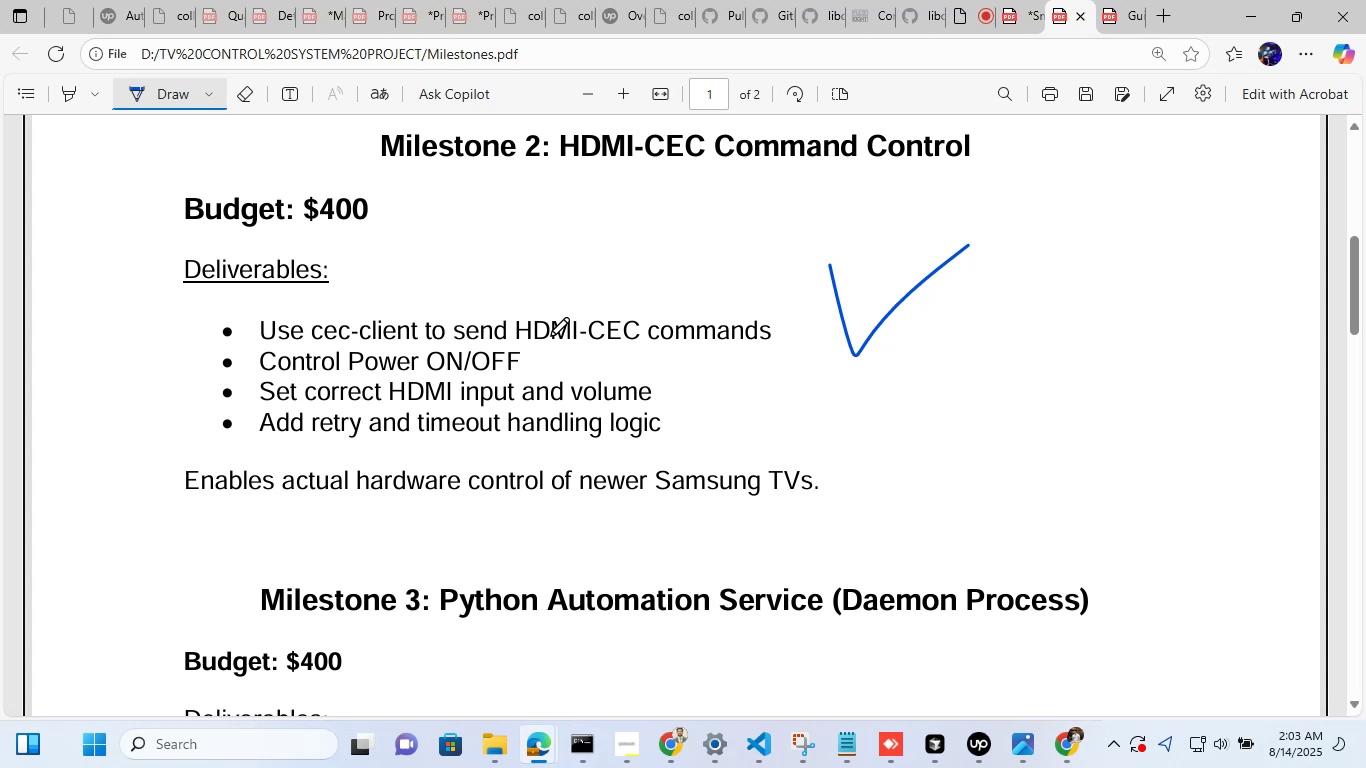 
scroll: coordinate [633, 442], scroll_direction: down, amount: 1.0
 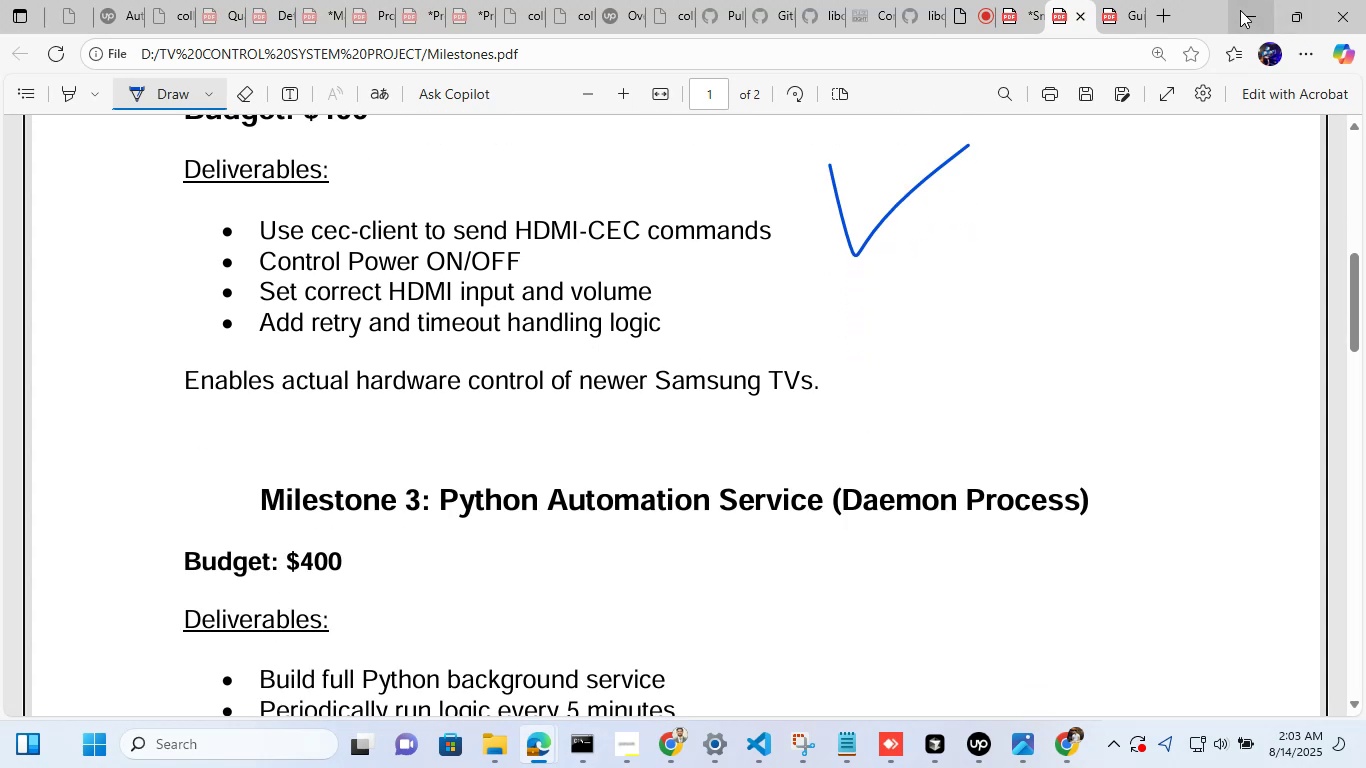 
left_click([1240, 10])
 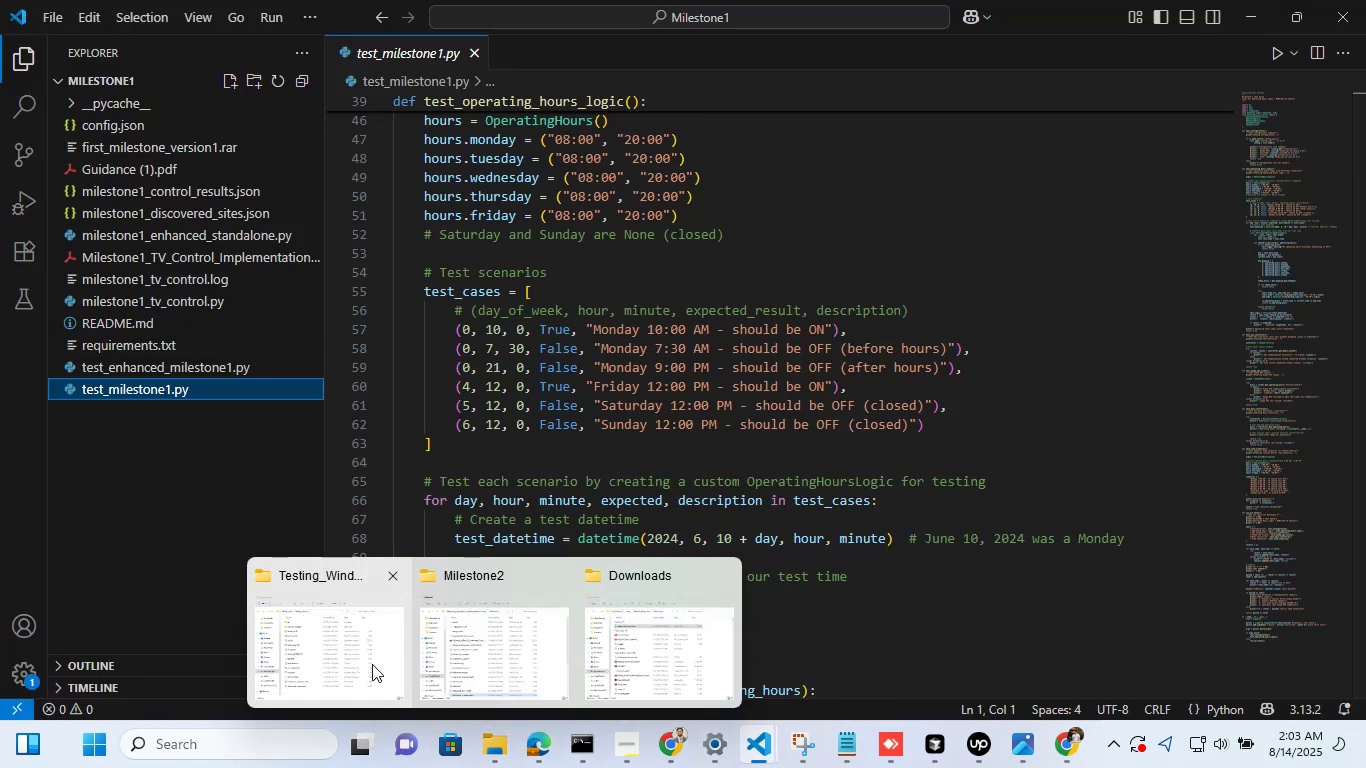 
left_click([493, 647])
 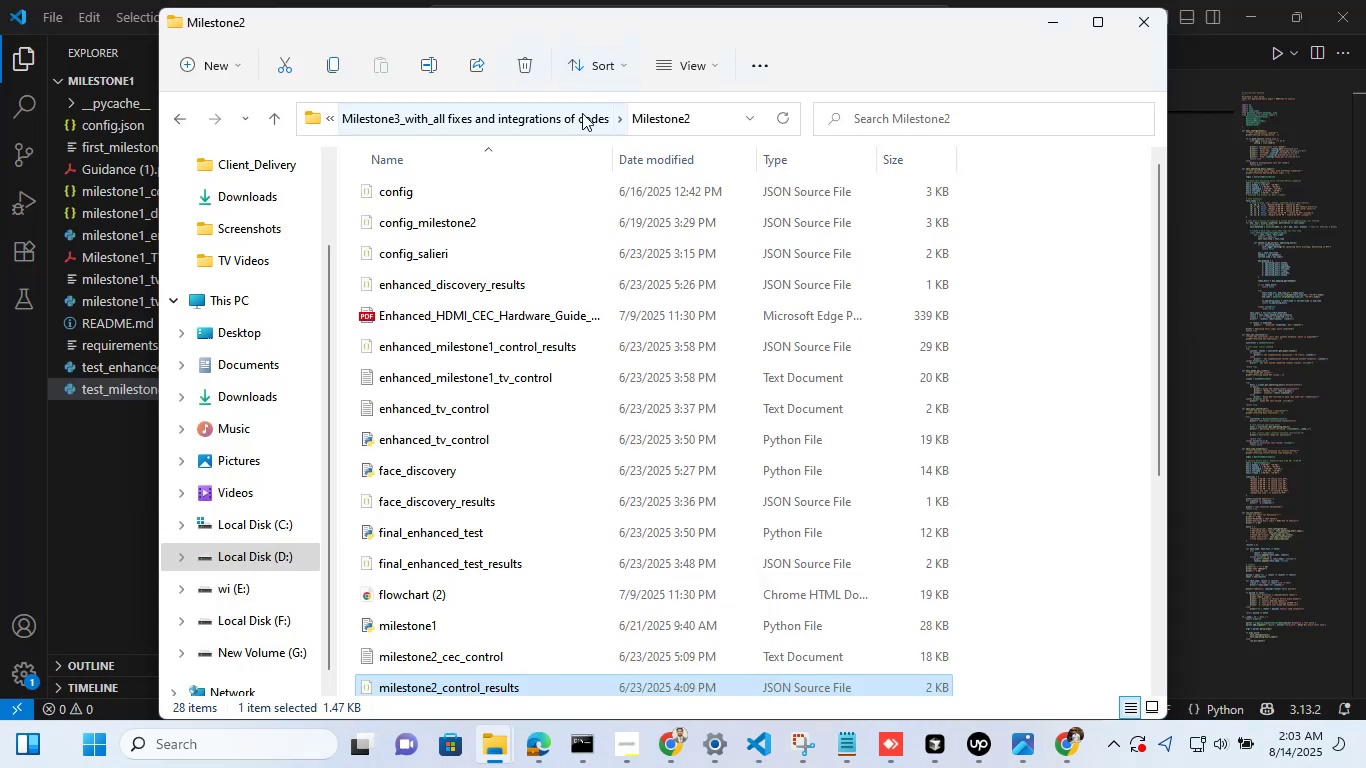 
left_click([554, 117])
 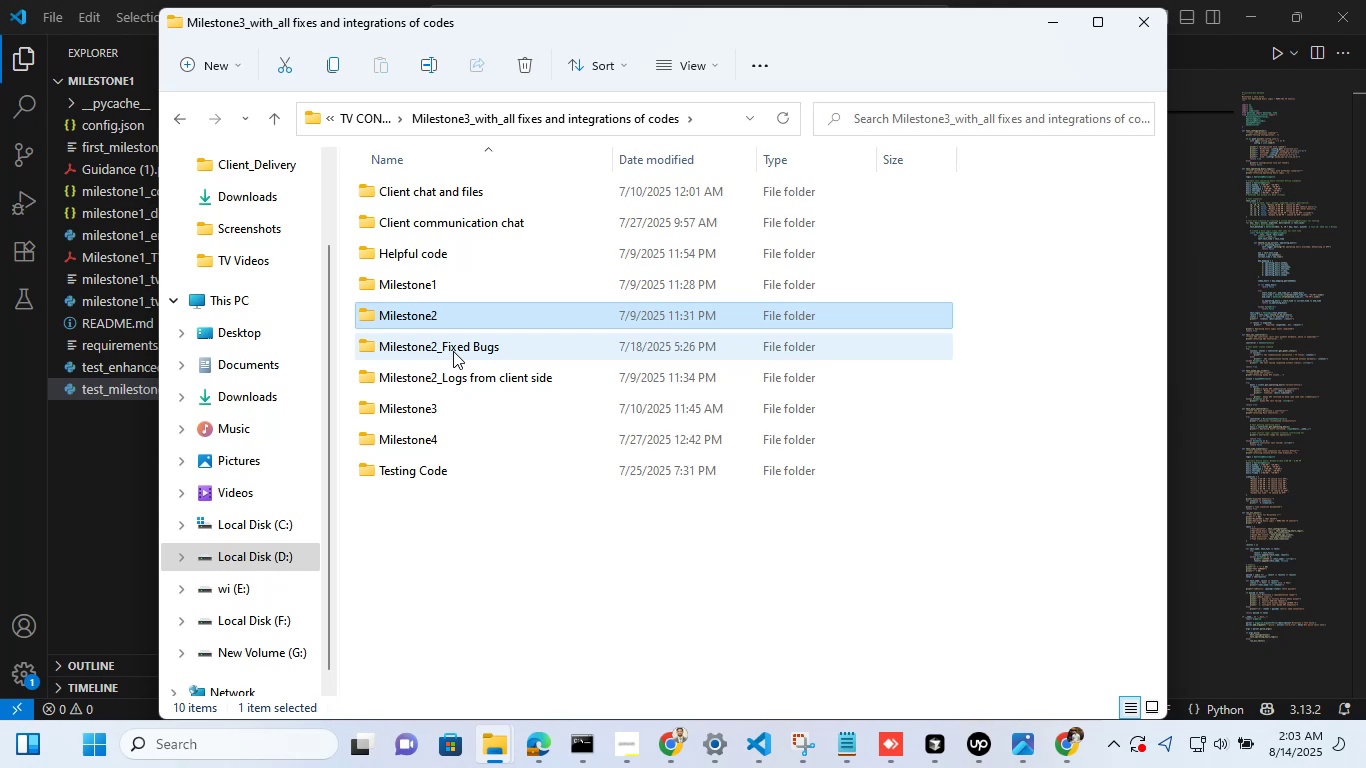 
double_click([453, 351])
 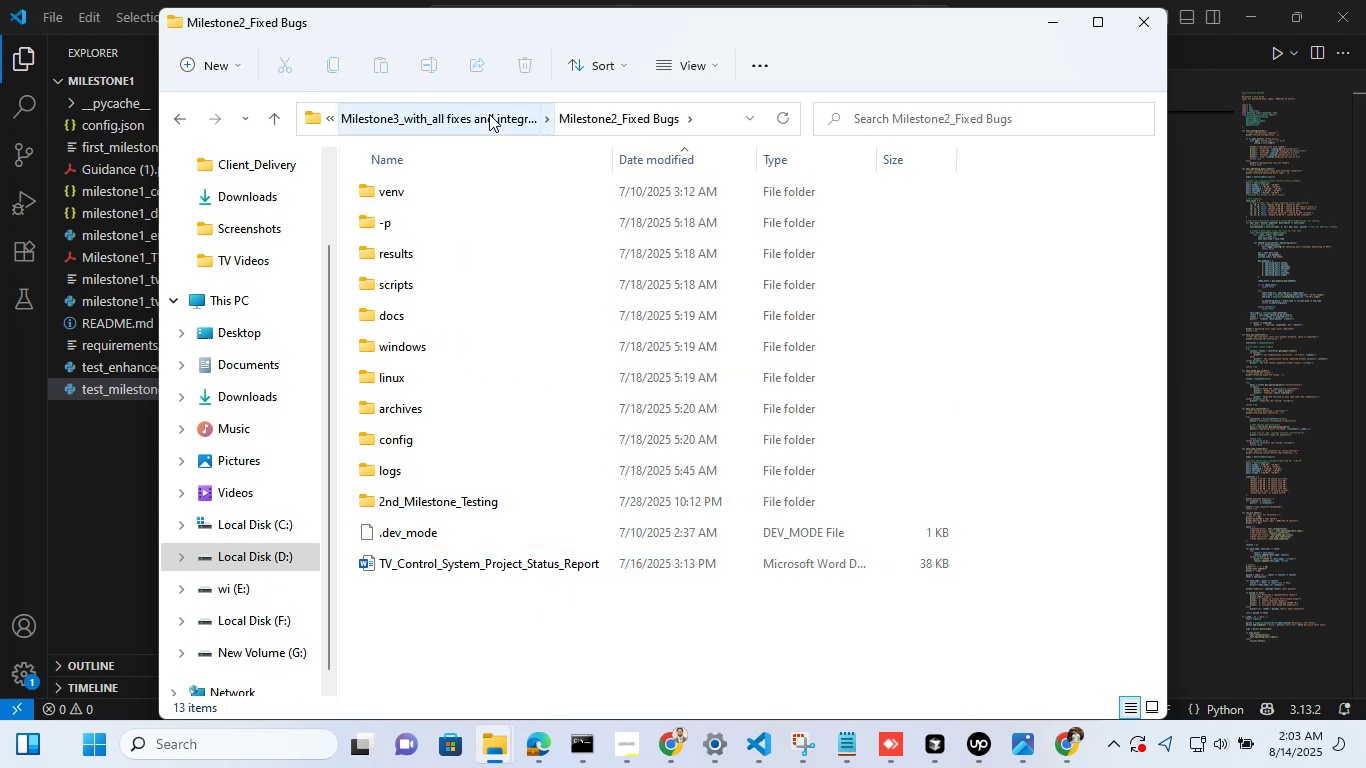 
wait(6.21)
 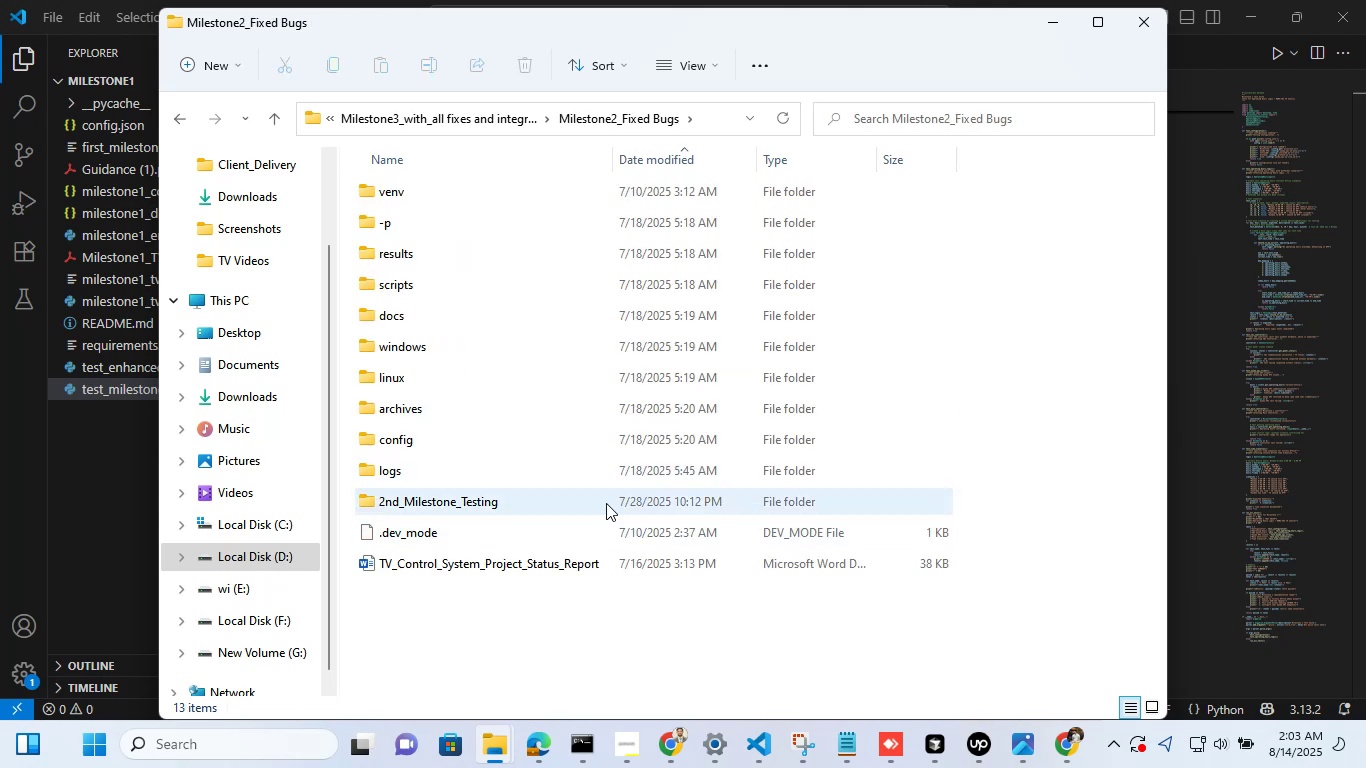 
double_click([471, 254])
 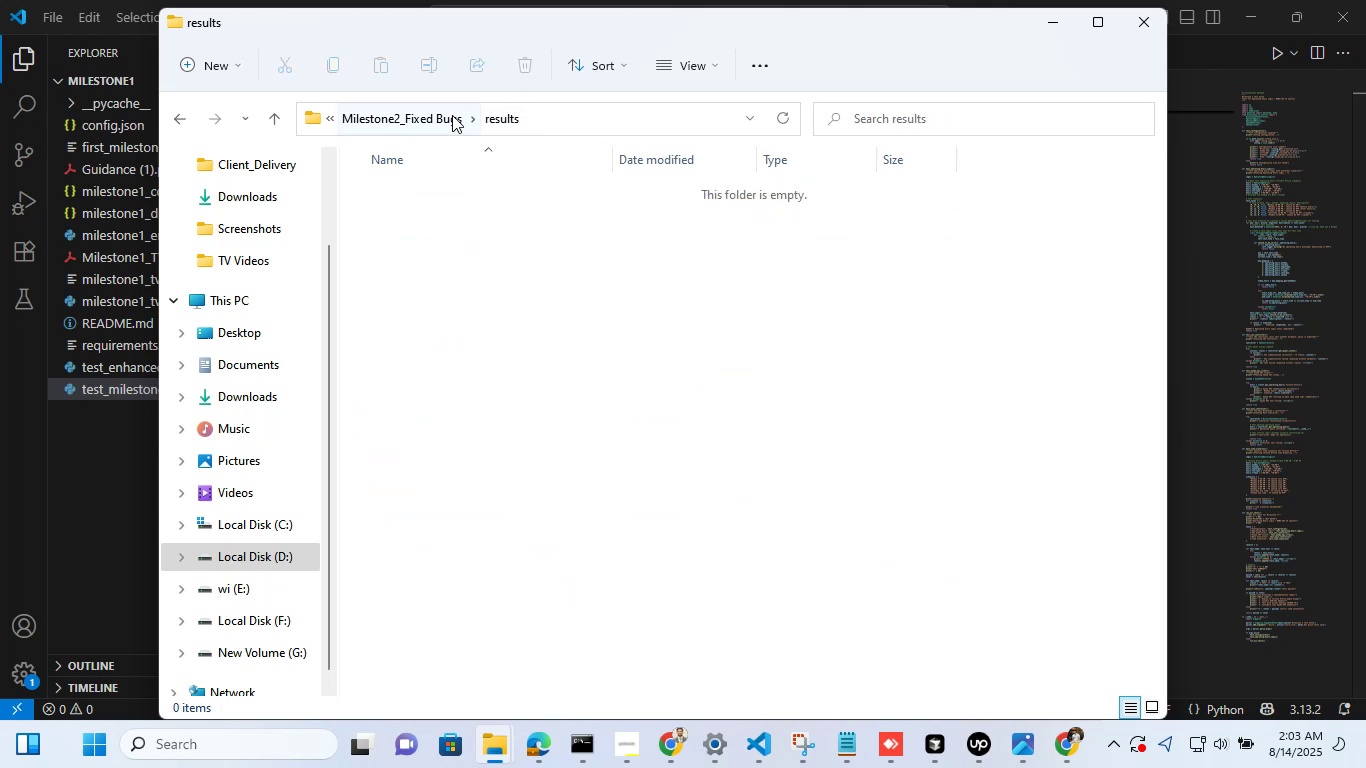 
left_click([451, 115])
 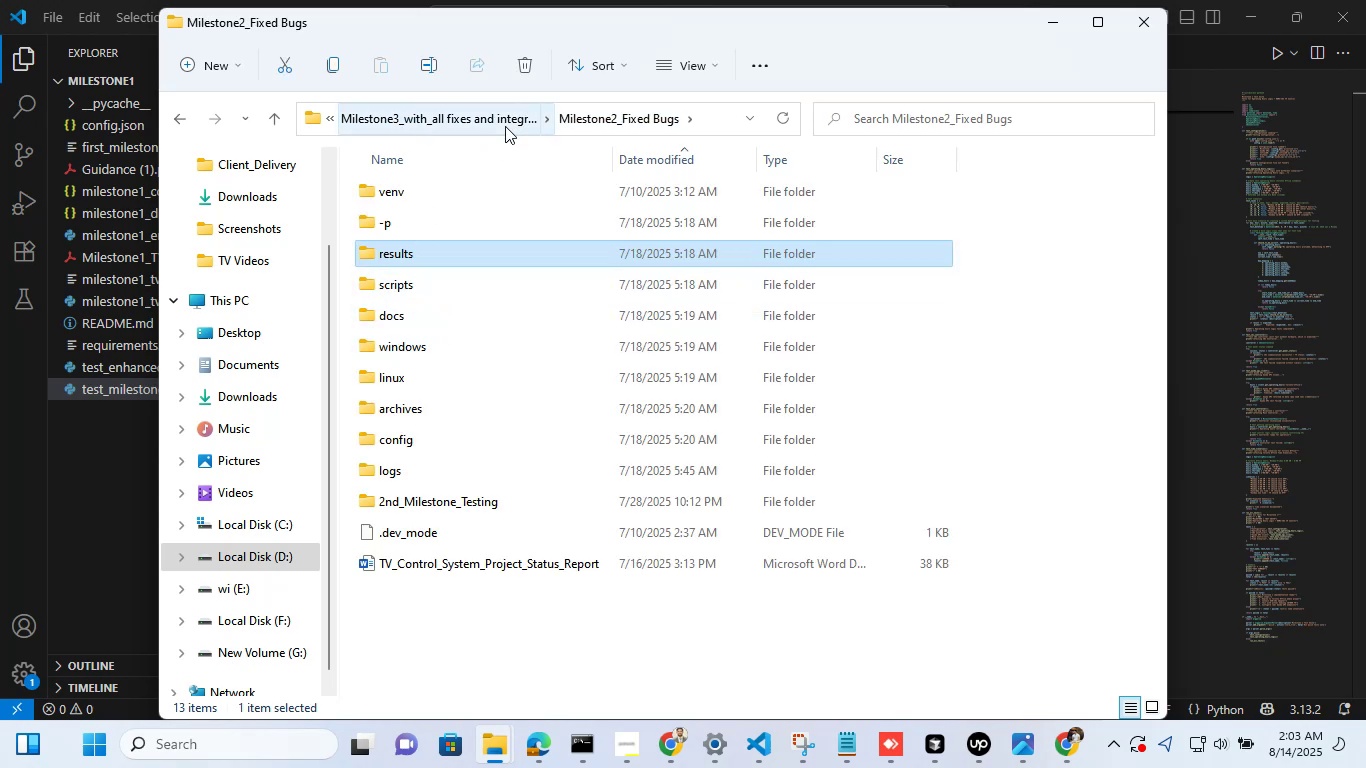 
left_click([505, 126])
 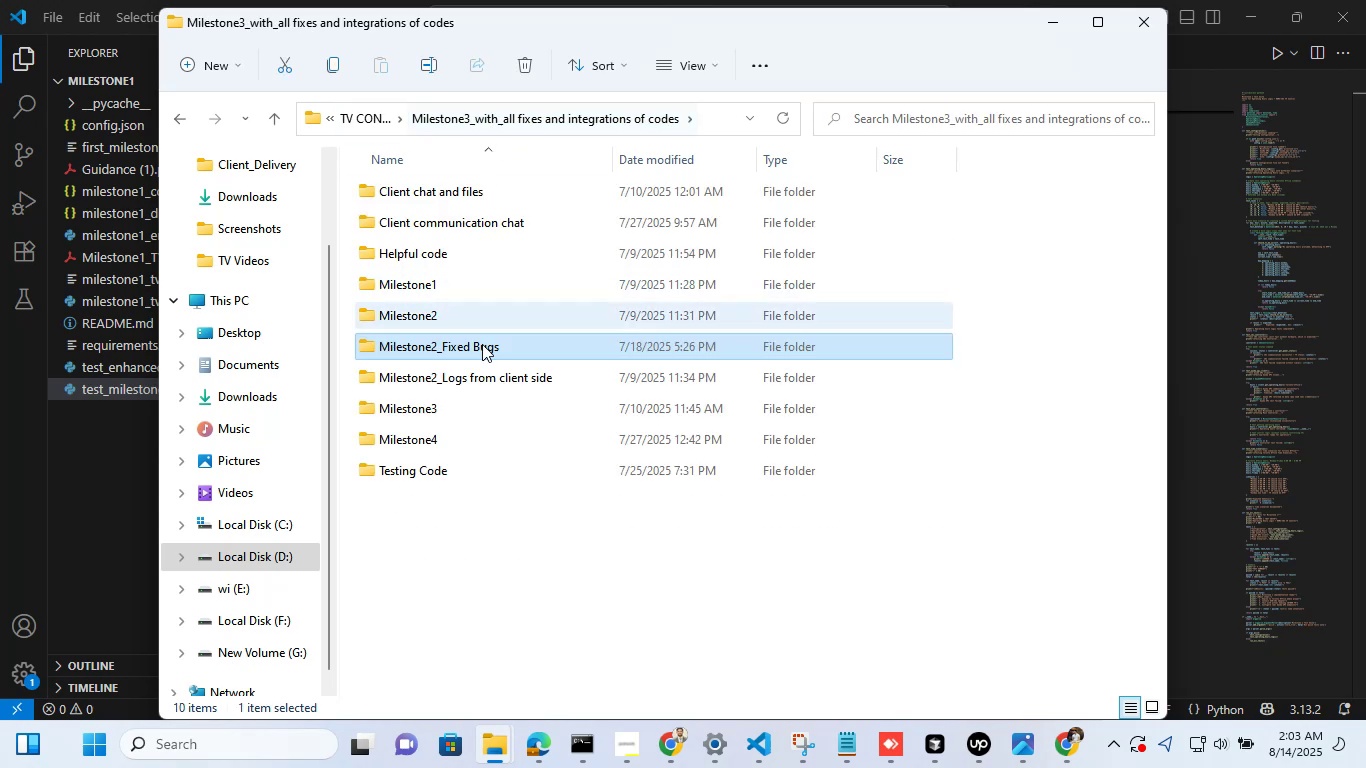 
double_click([484, 382])
 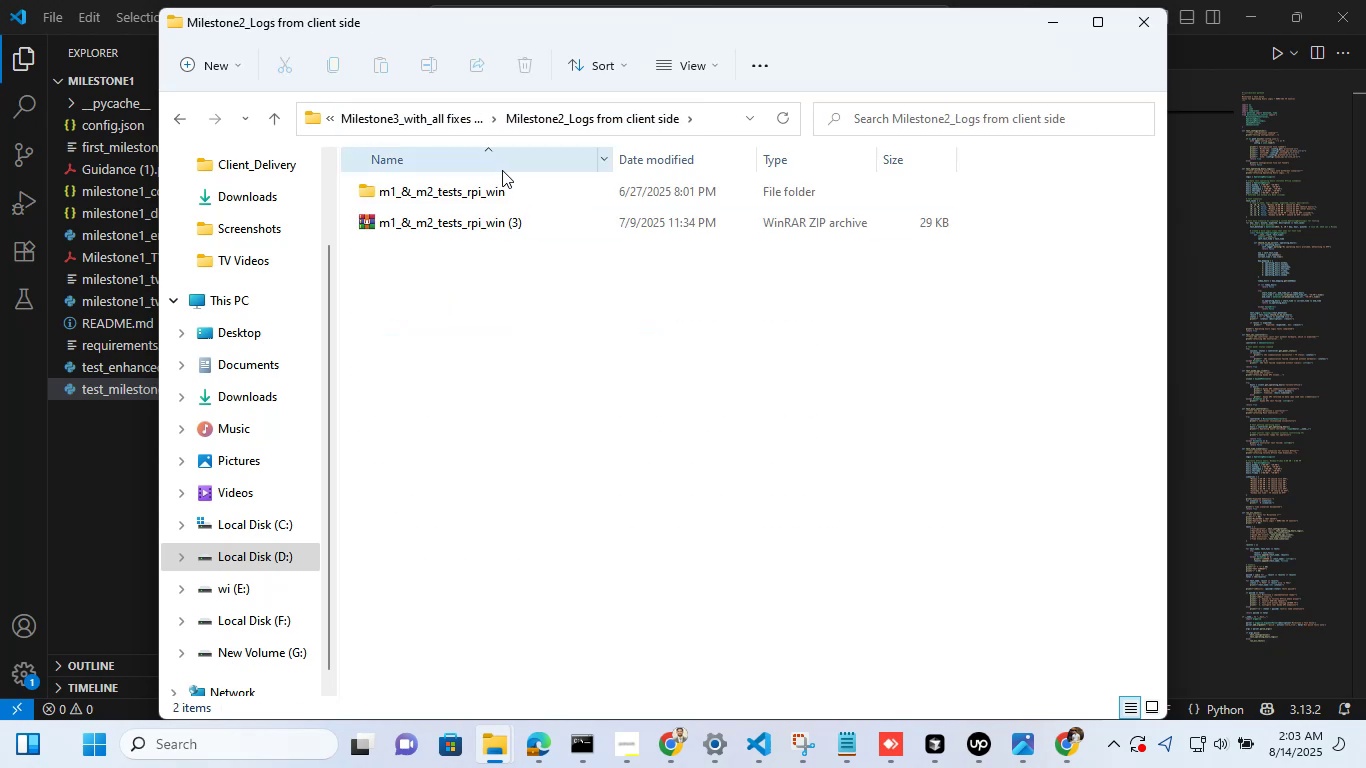 
double_click([505, 191])
 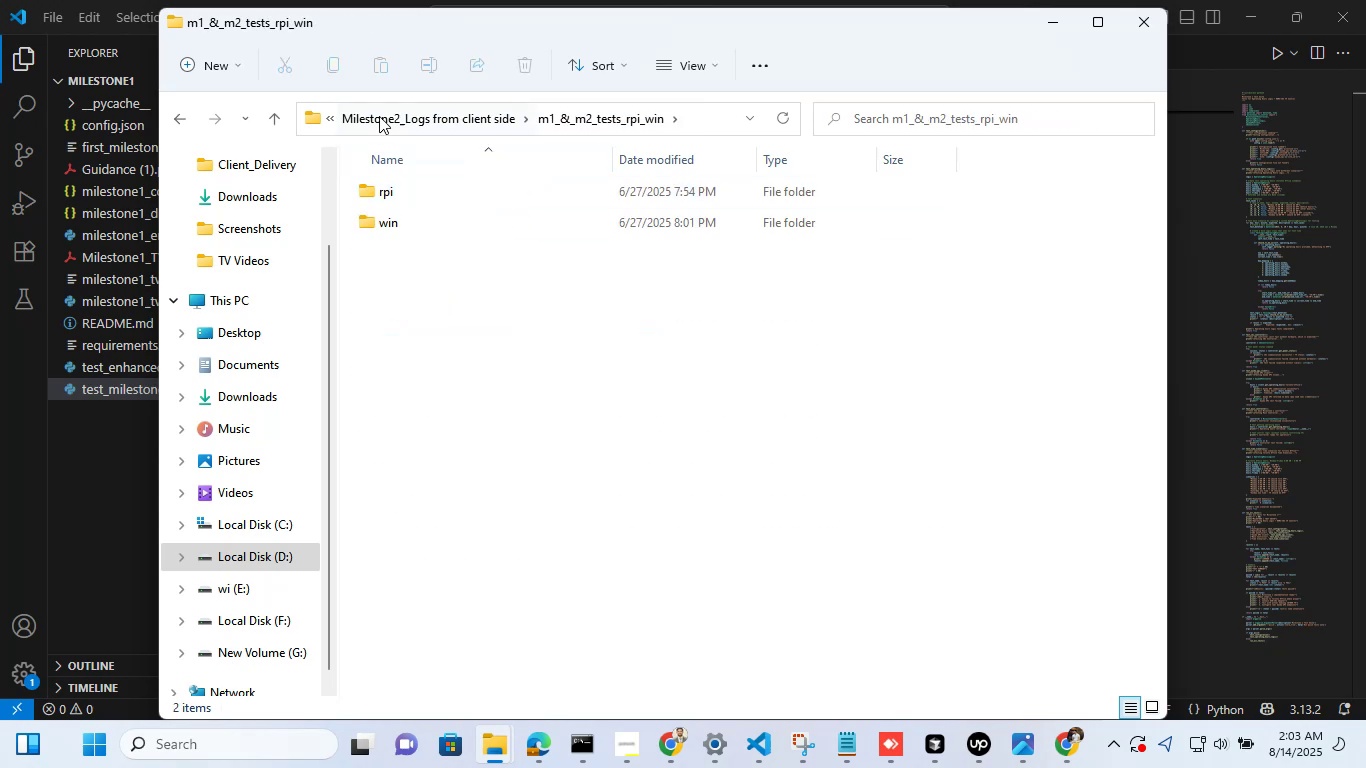 
left_click([456, 125])
 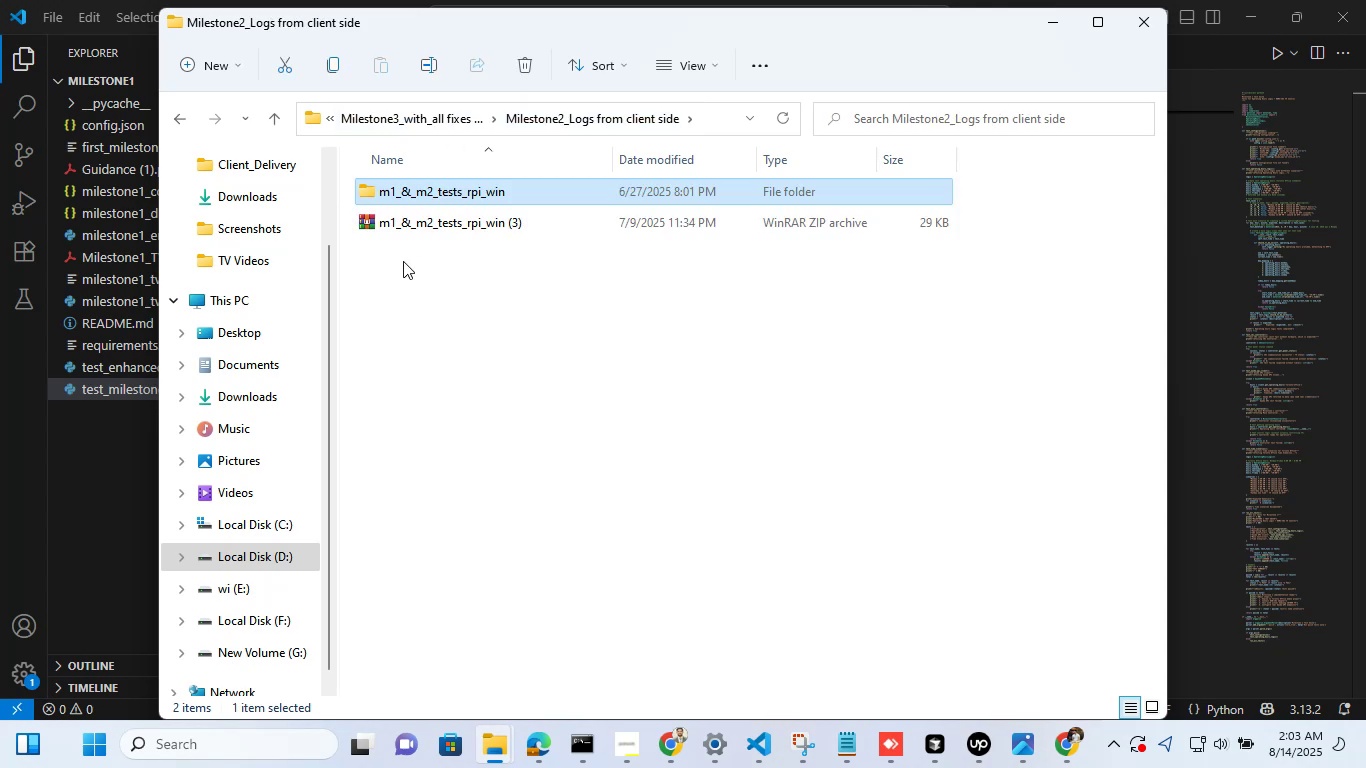 
wait(6.41)
 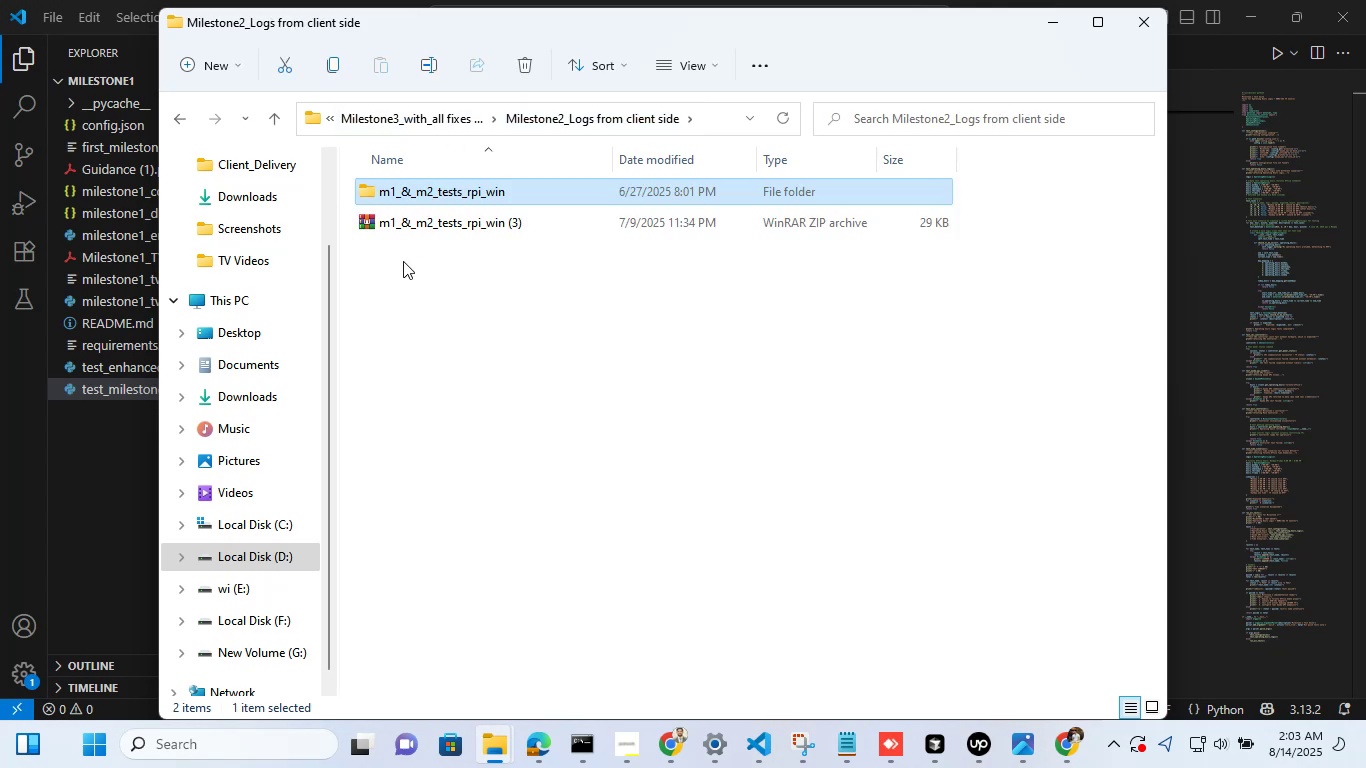 
left_click([412, 120])
 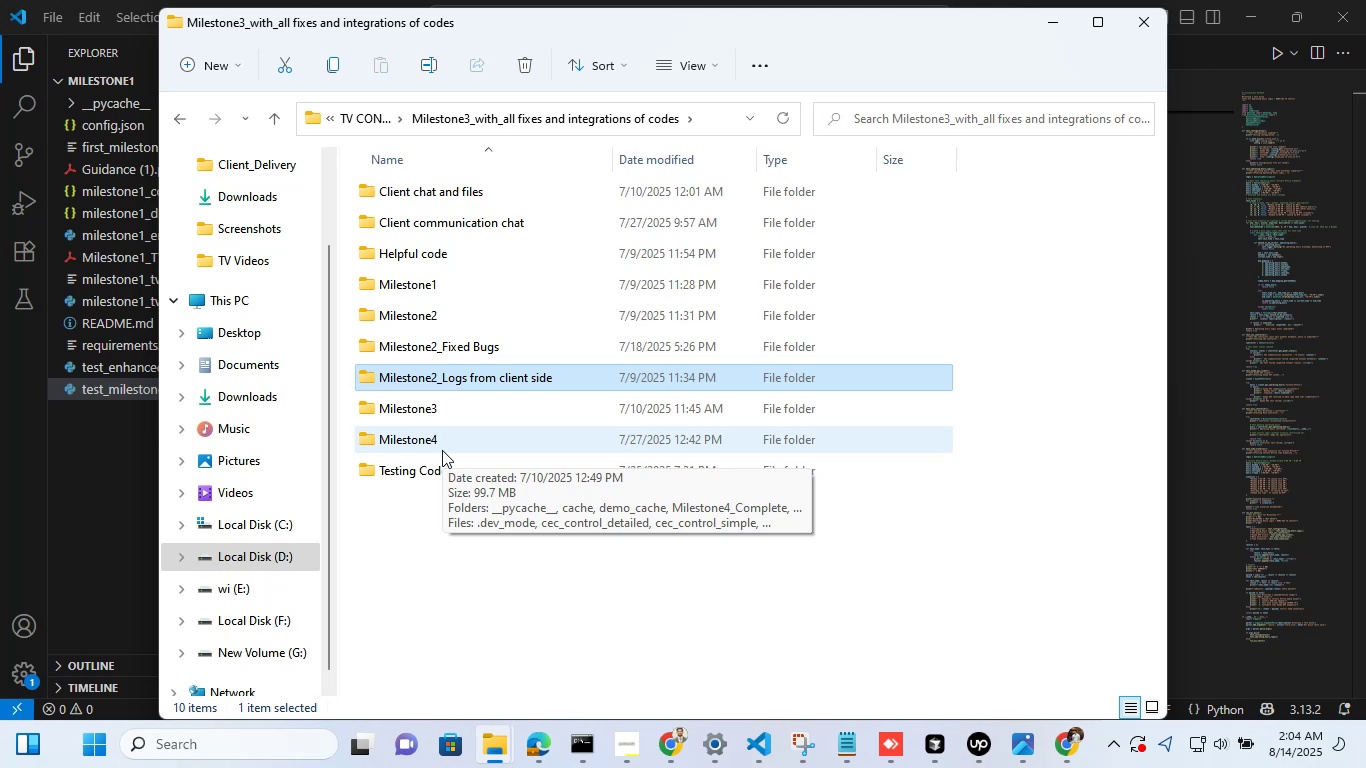 
wait(25.08)
 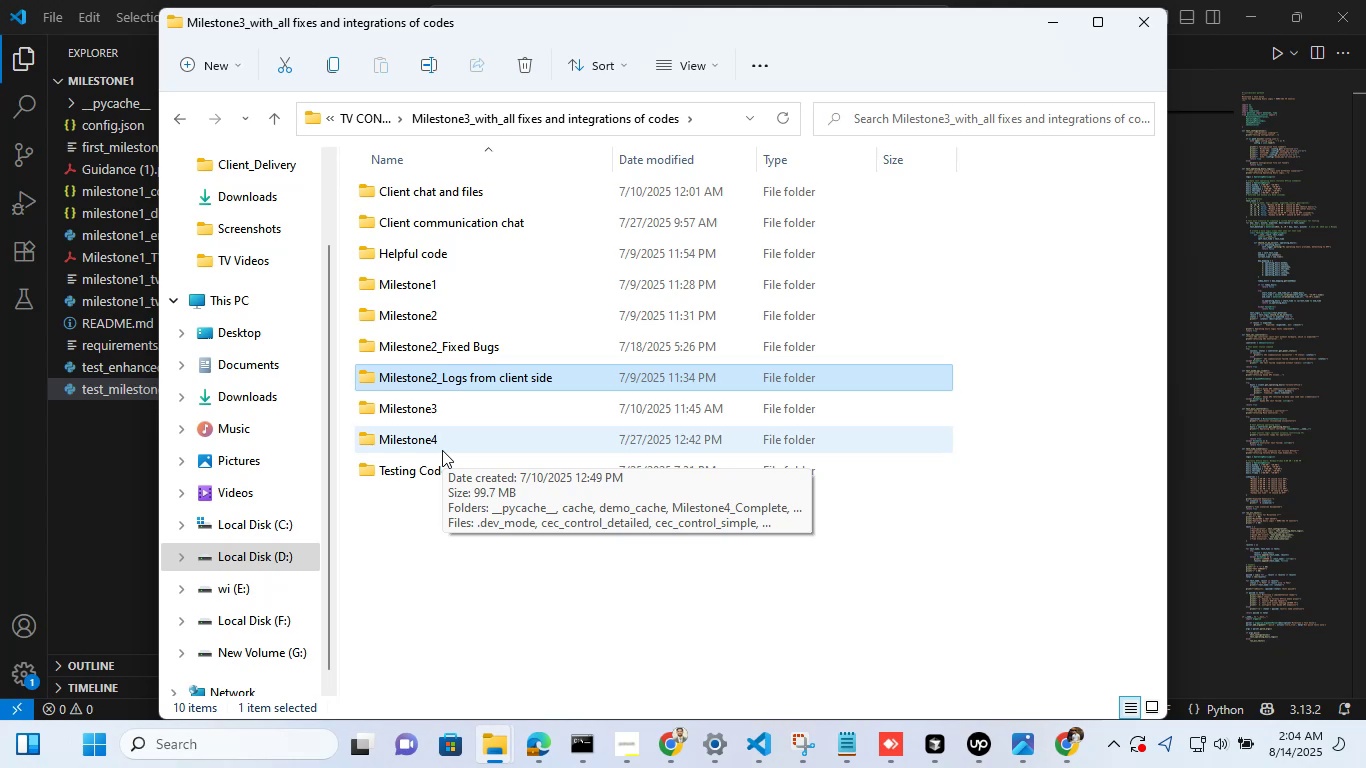 
double_click([479, 341])
 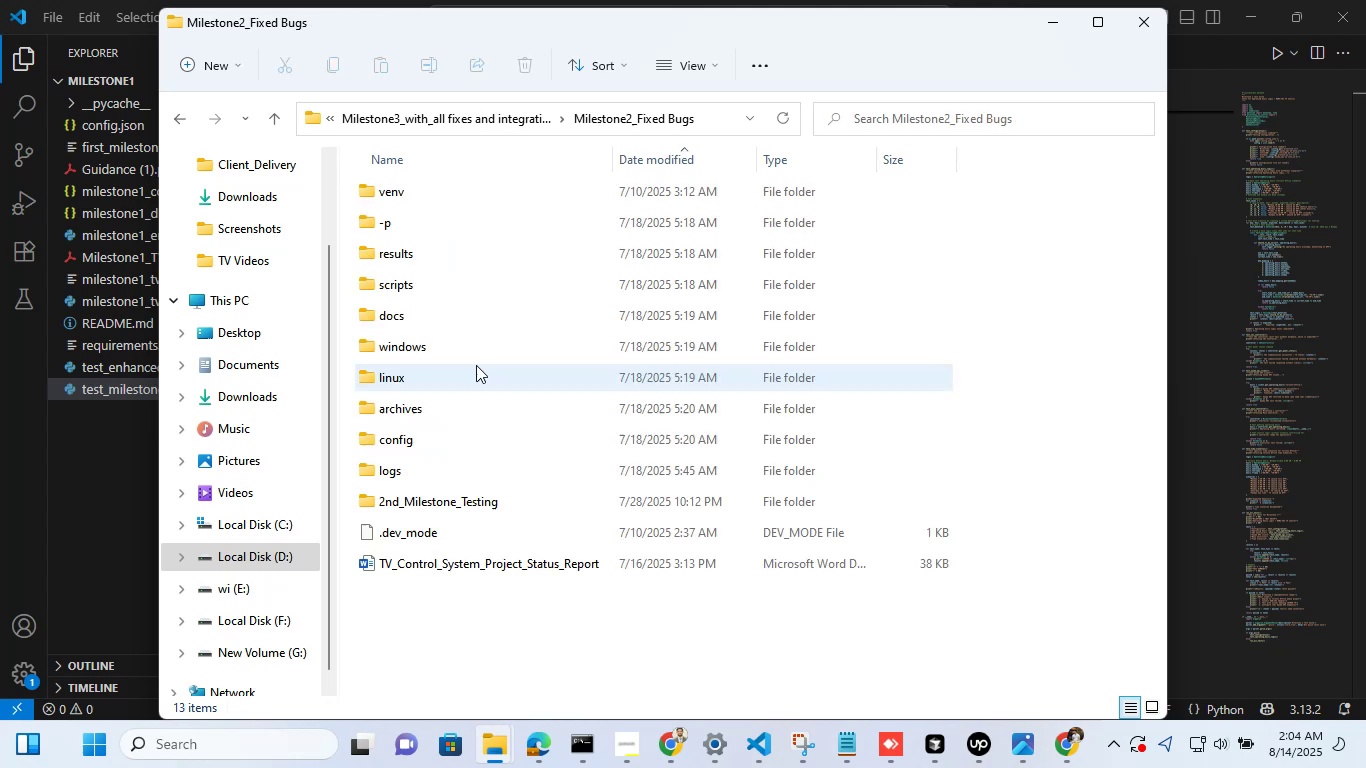 
scroll: coordinate [512, 331], scroll_direction: down, amount: 5.0
 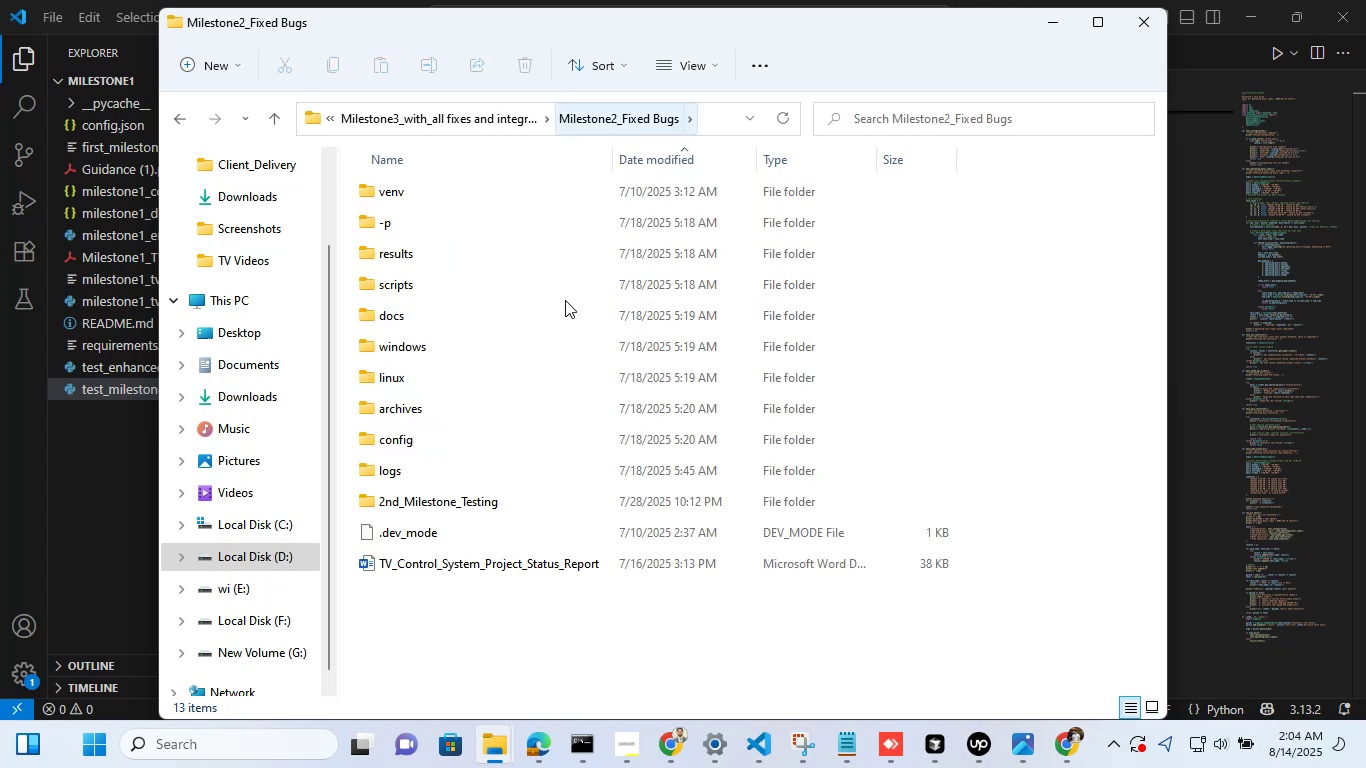 
left_click([715, 113])
 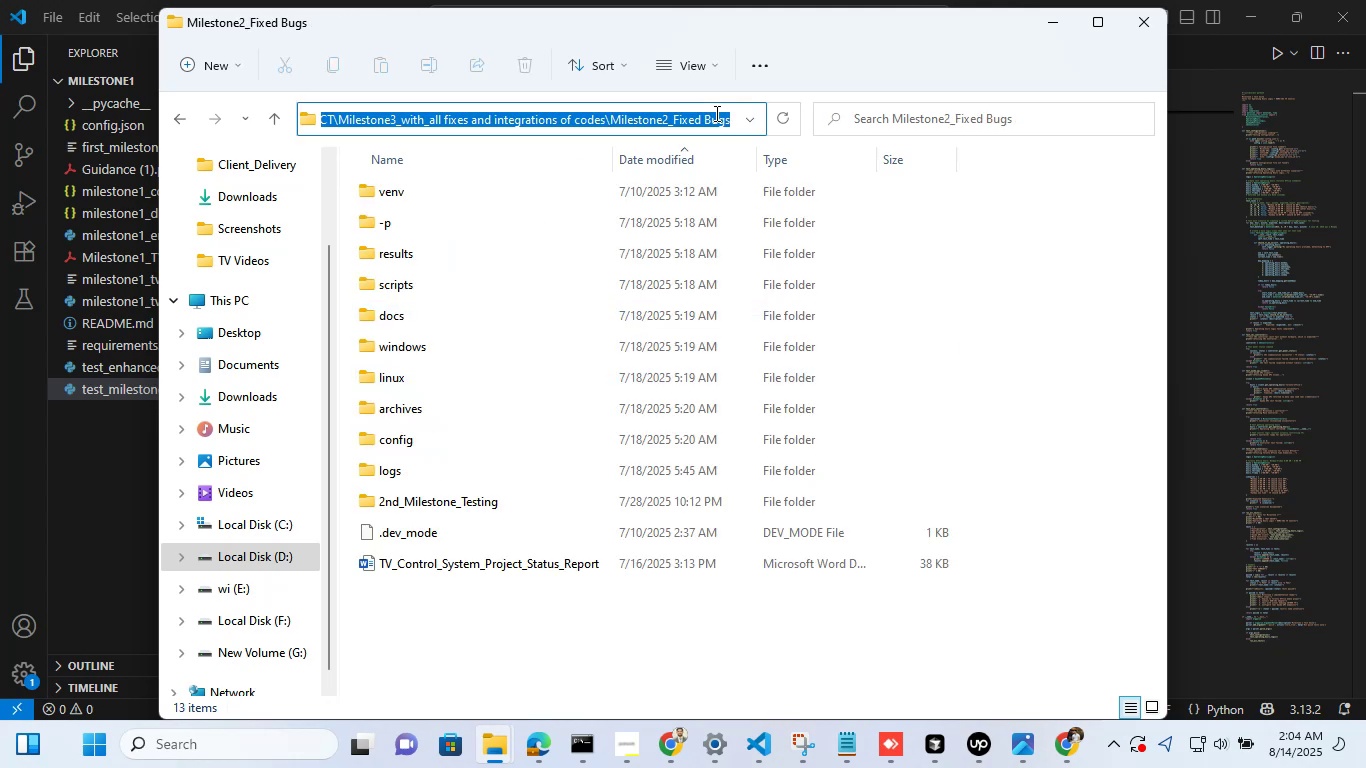 
key(Backspace)
type(cmd )
 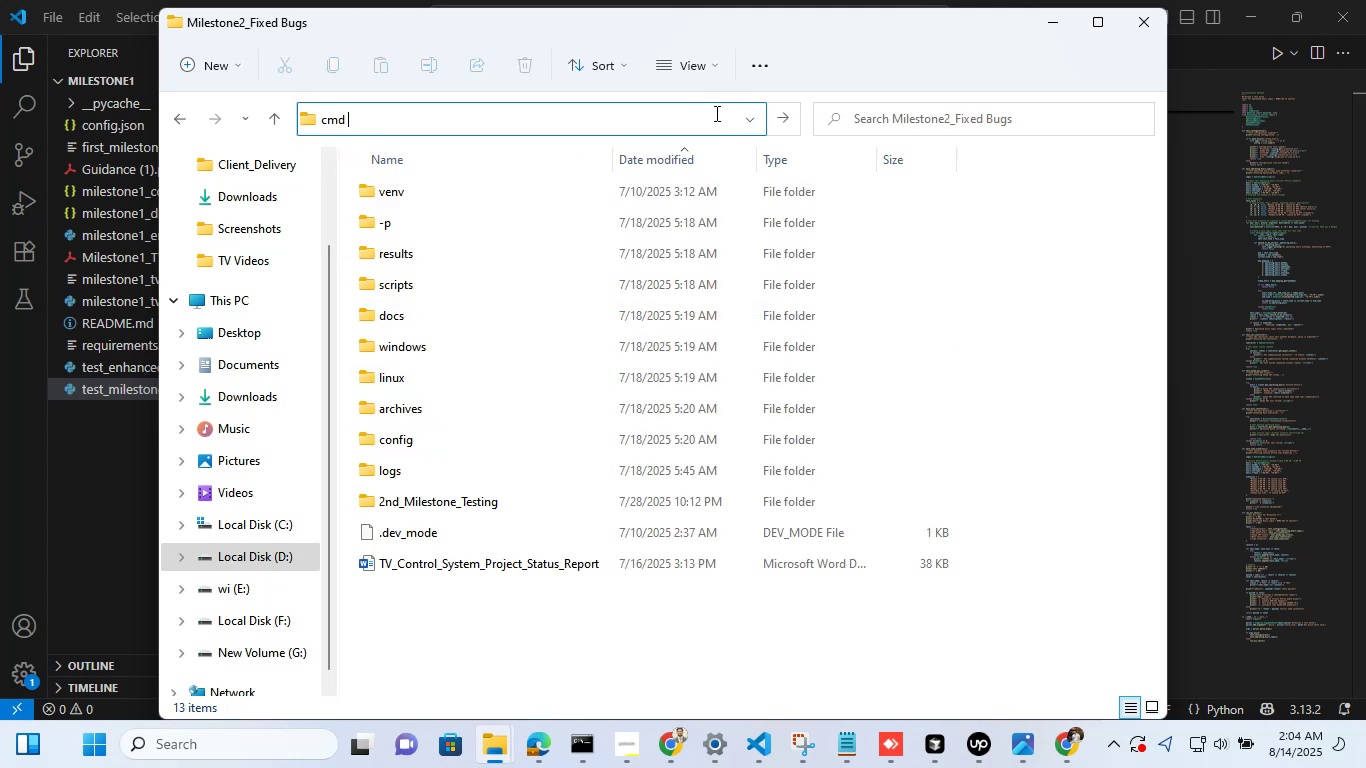 
key(Enter)
 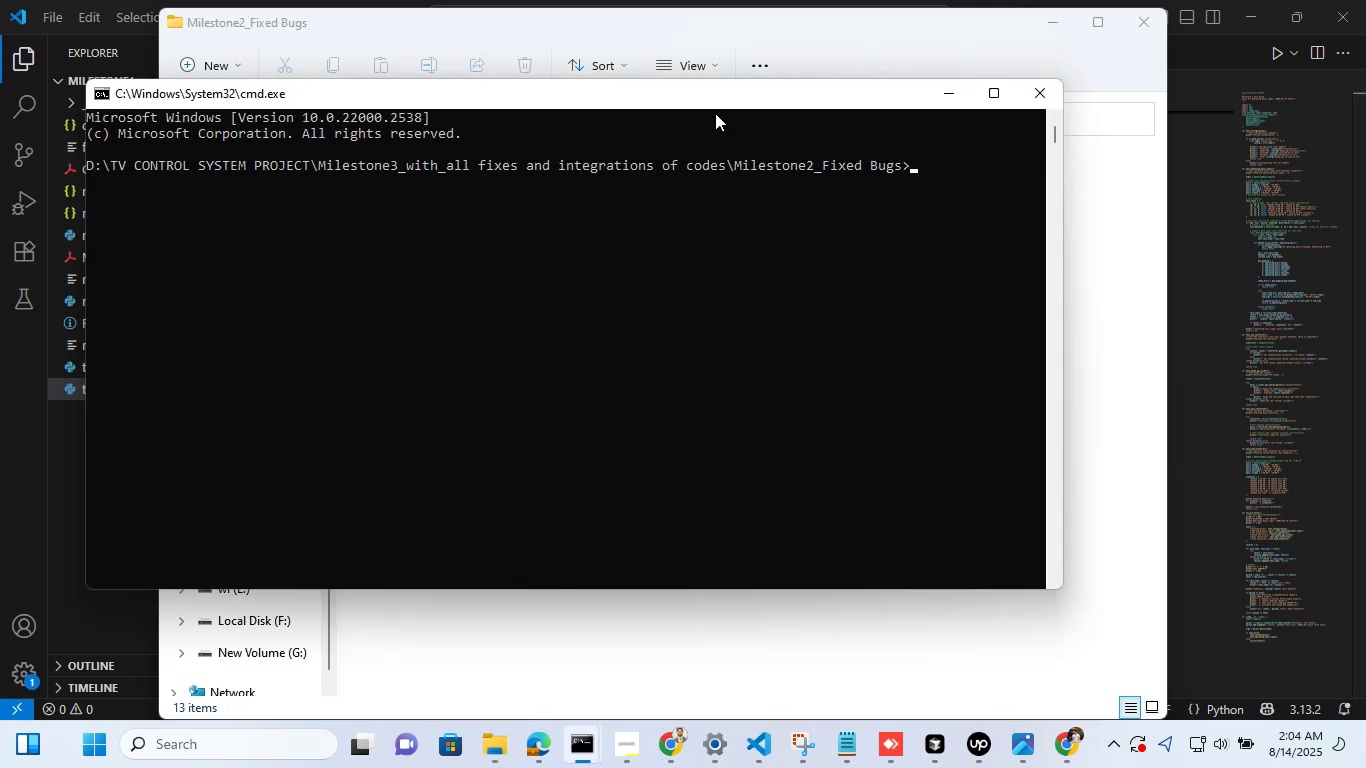 
type(code .)
 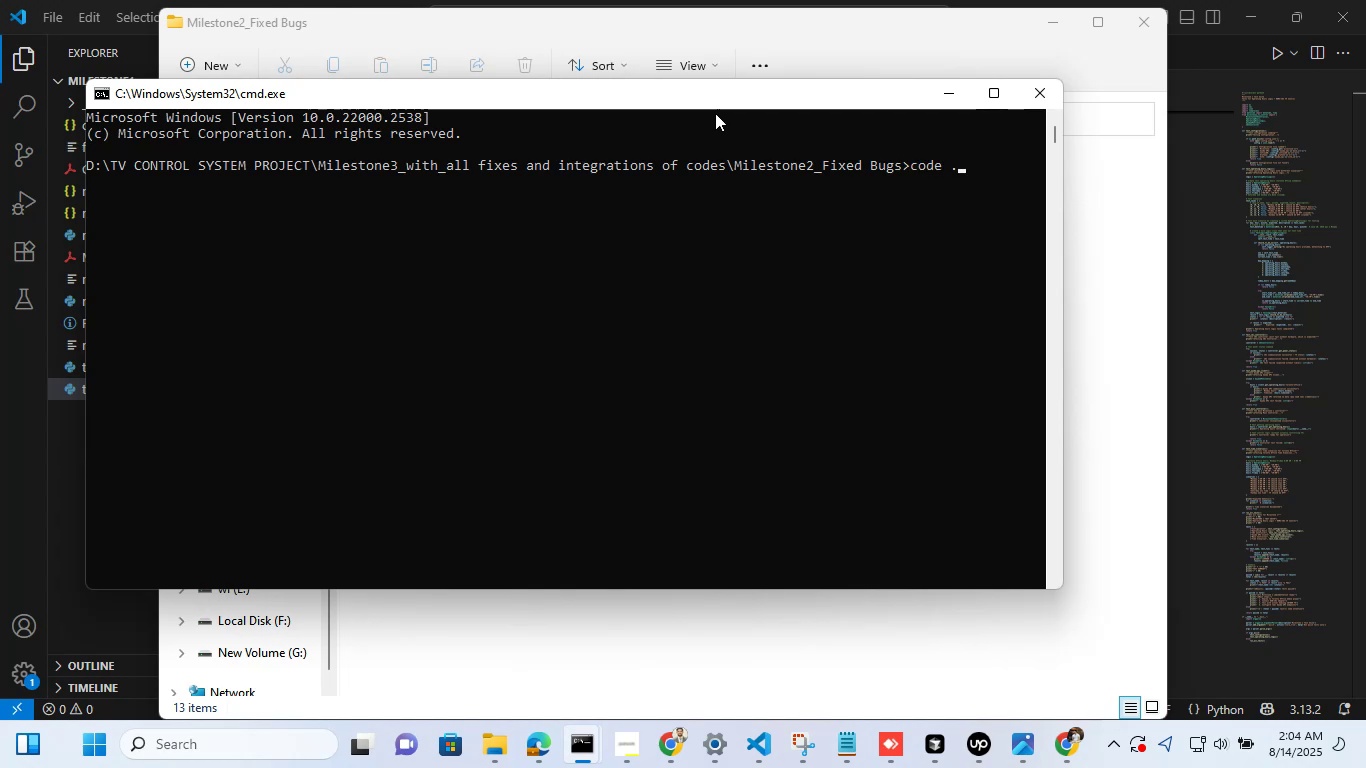 
key(Enter)
 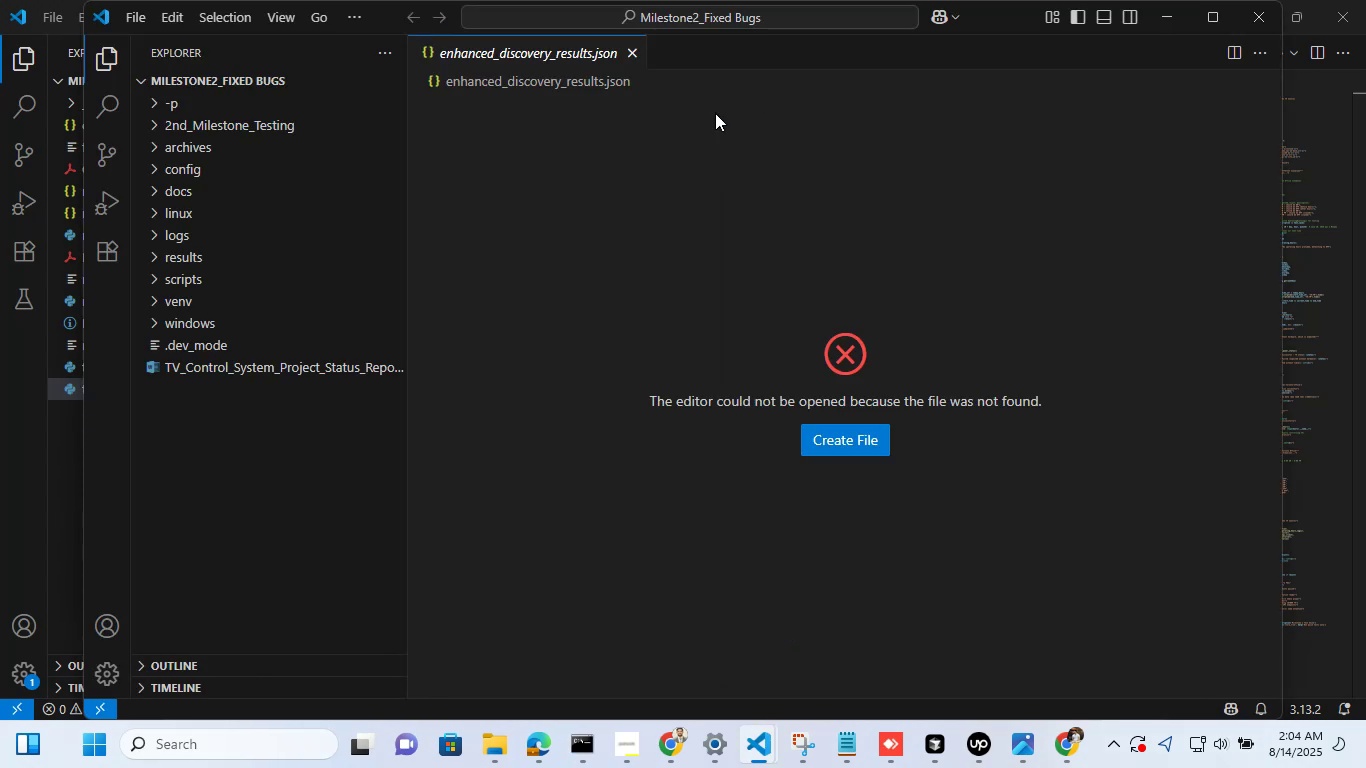 
wait(9.15)
 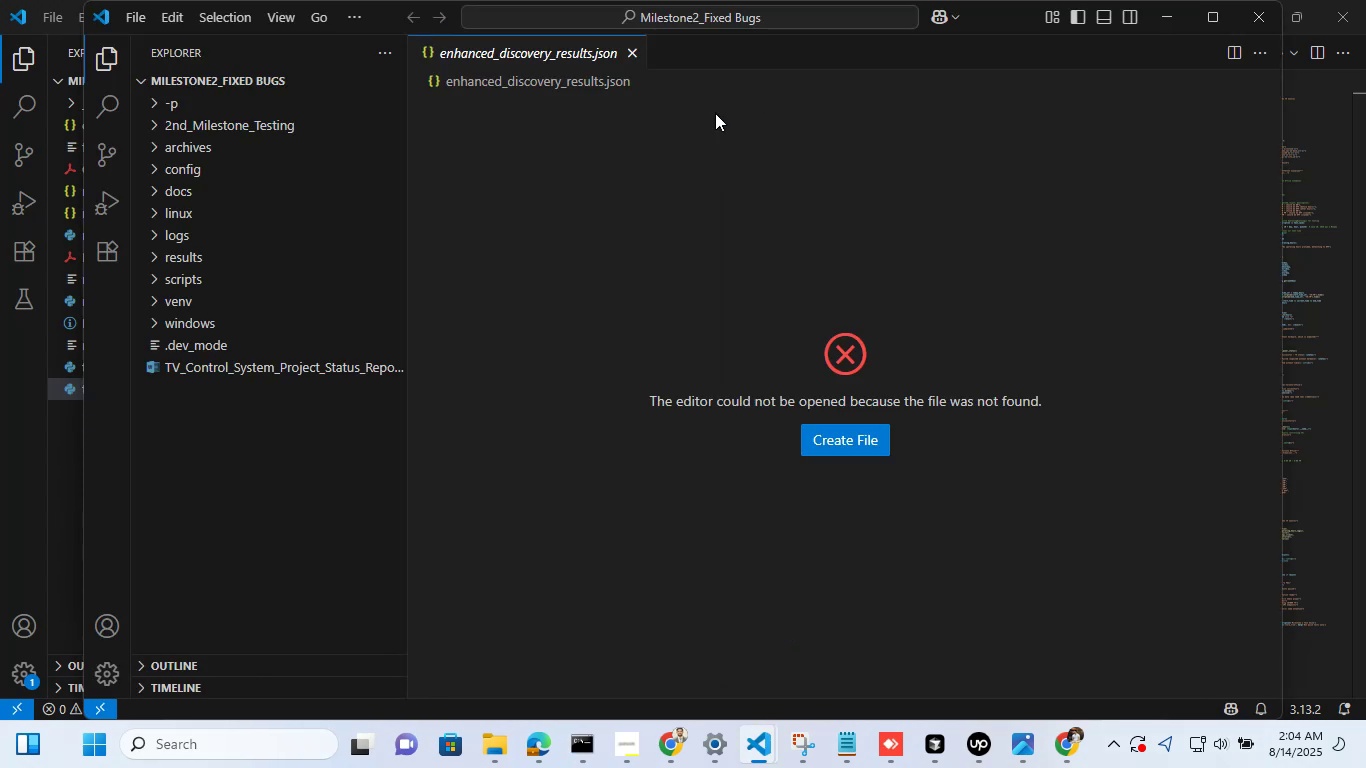 
left_click([1209, 23])
 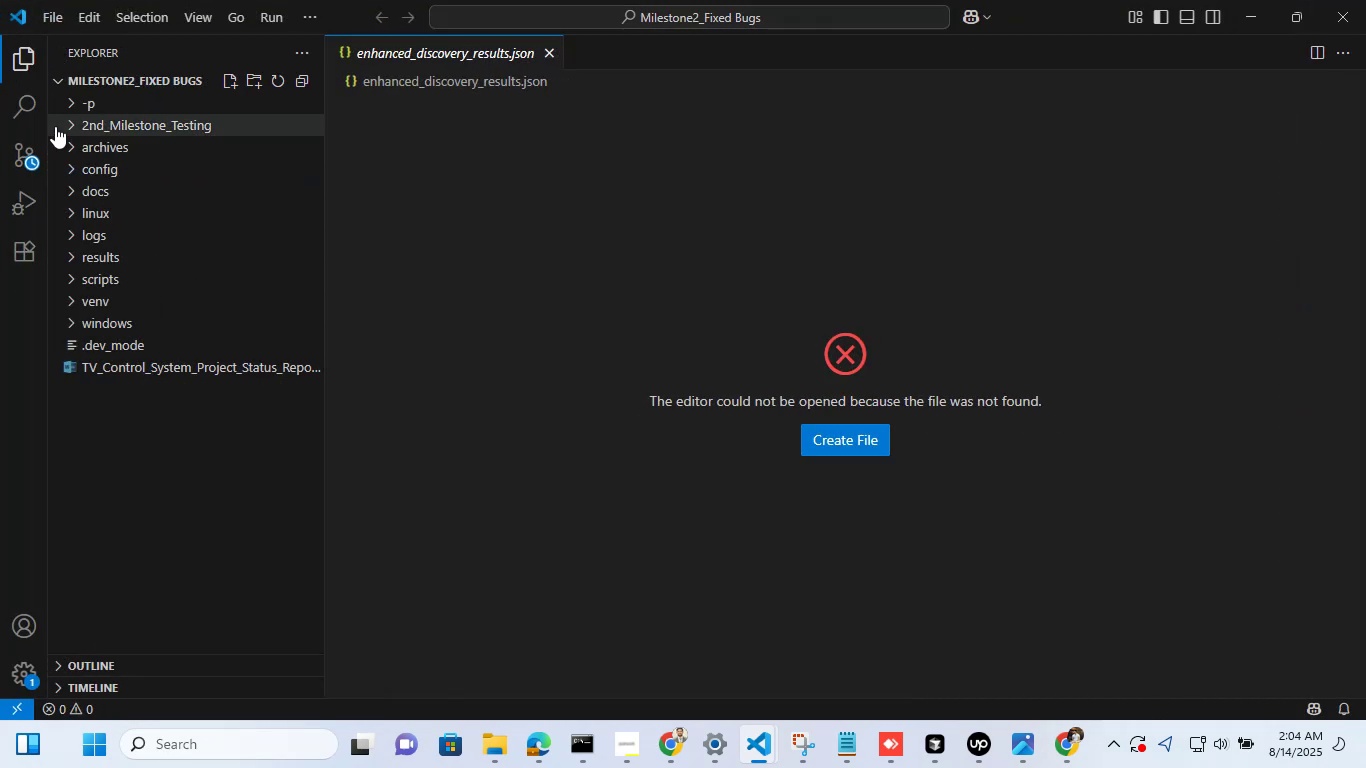 
left_click([97, 123])
 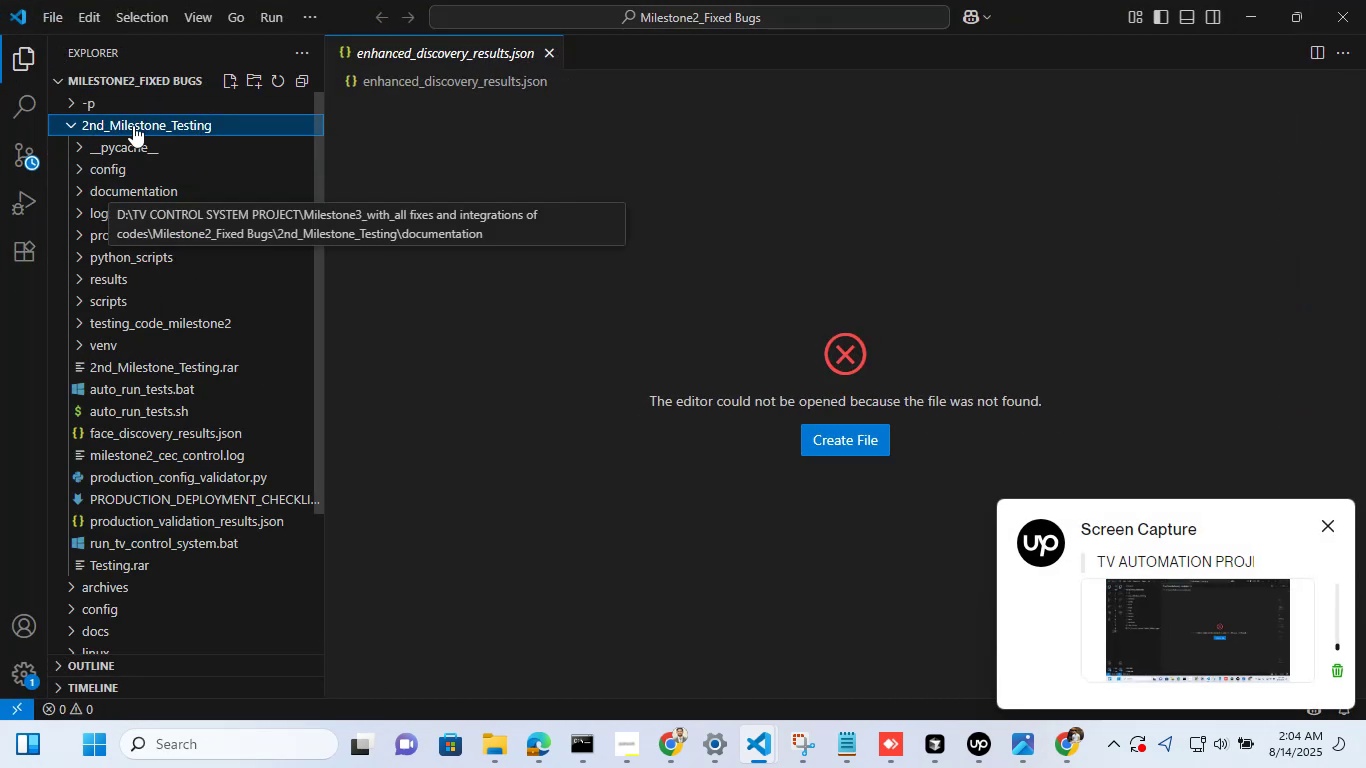 
left_click([135, 136])
 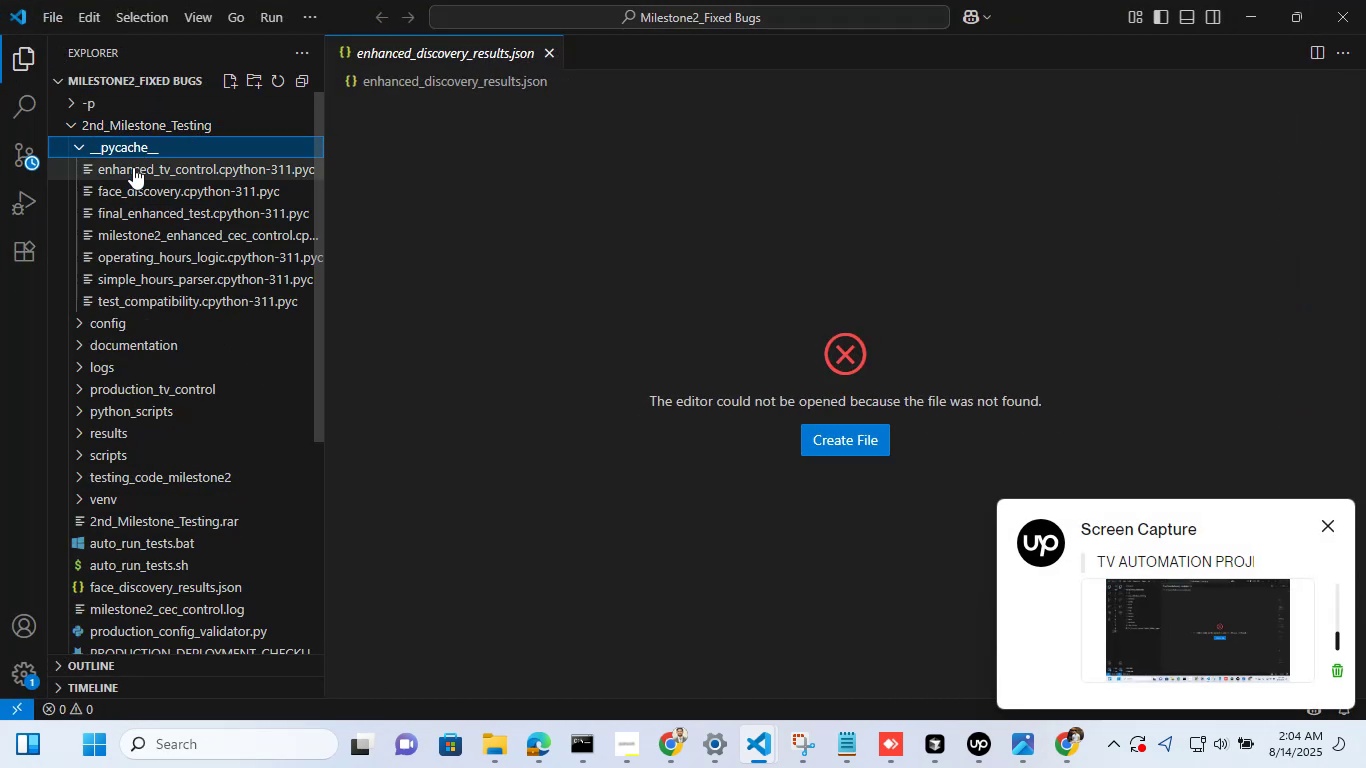 
left_click([133, 167])
 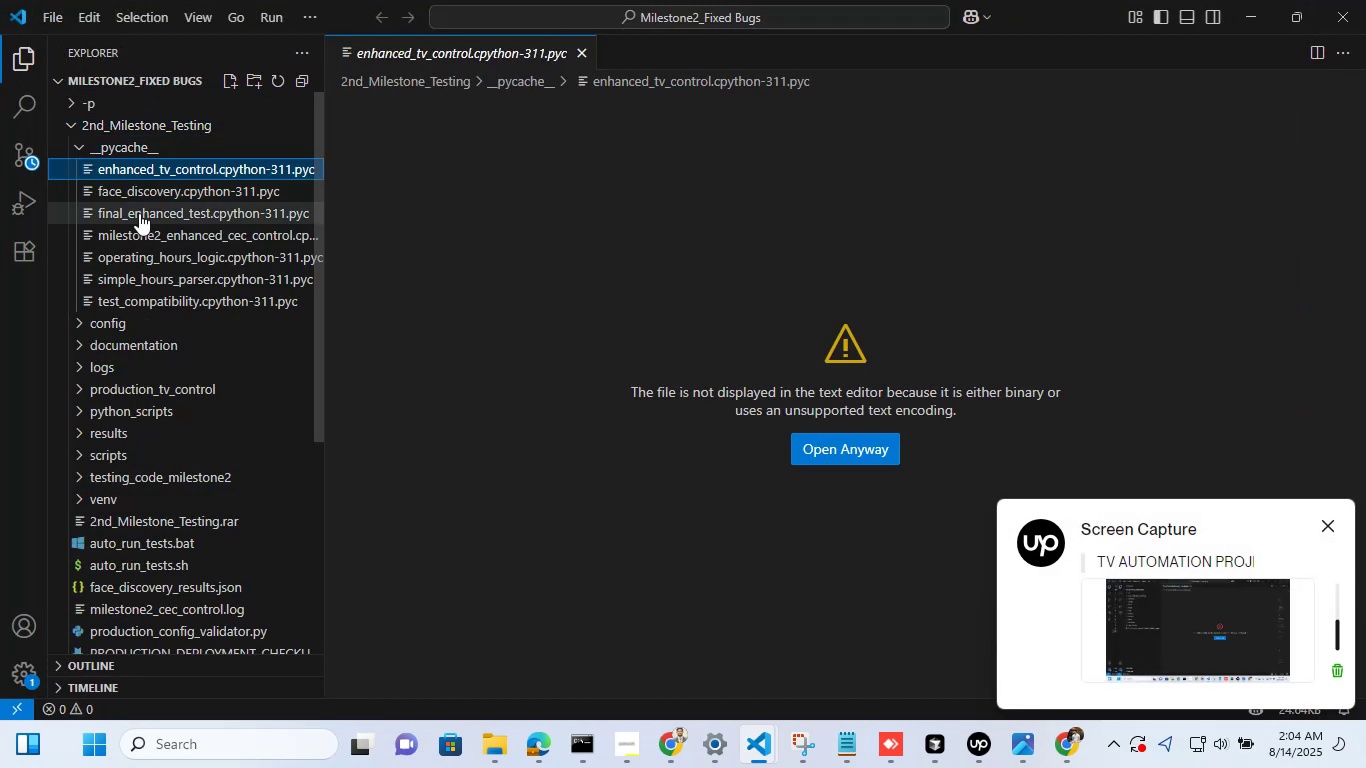 
left_click([144, 190])
 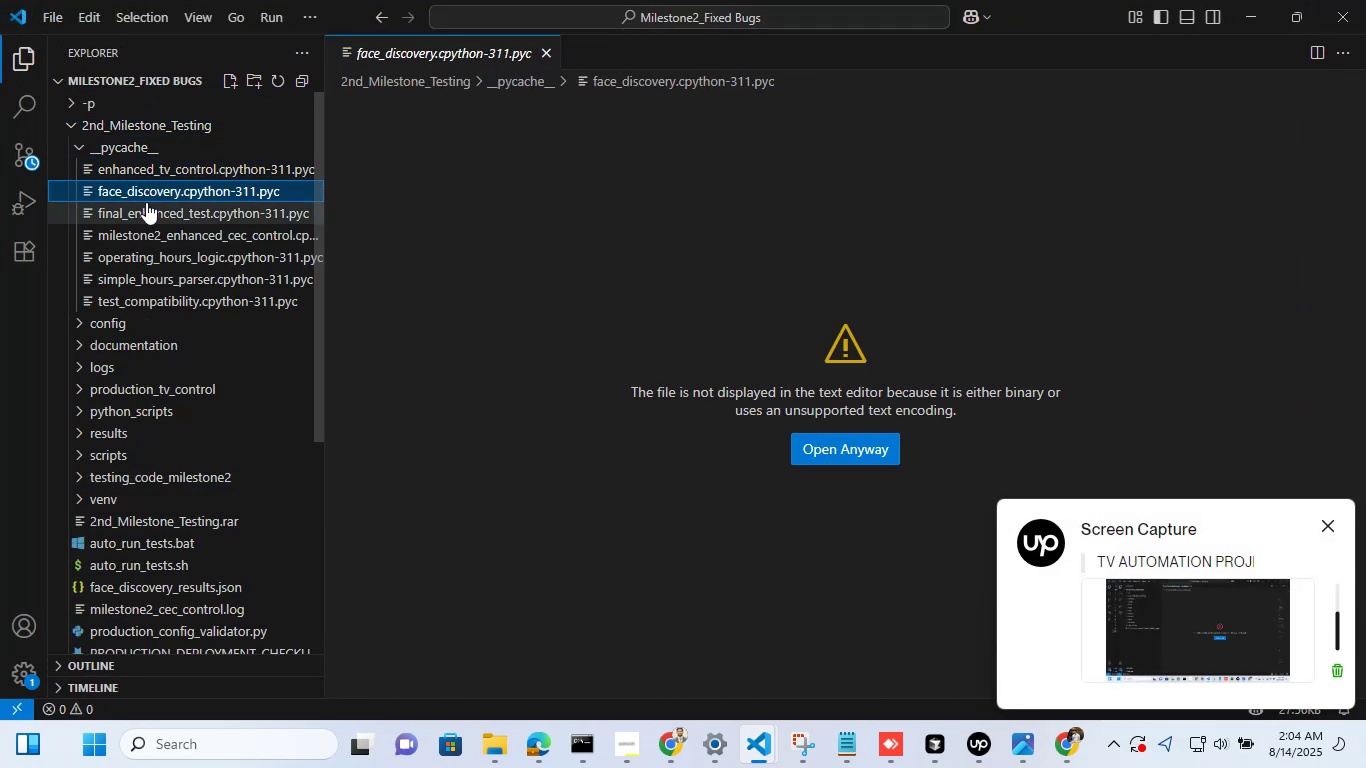 
left_click([146, 202])
 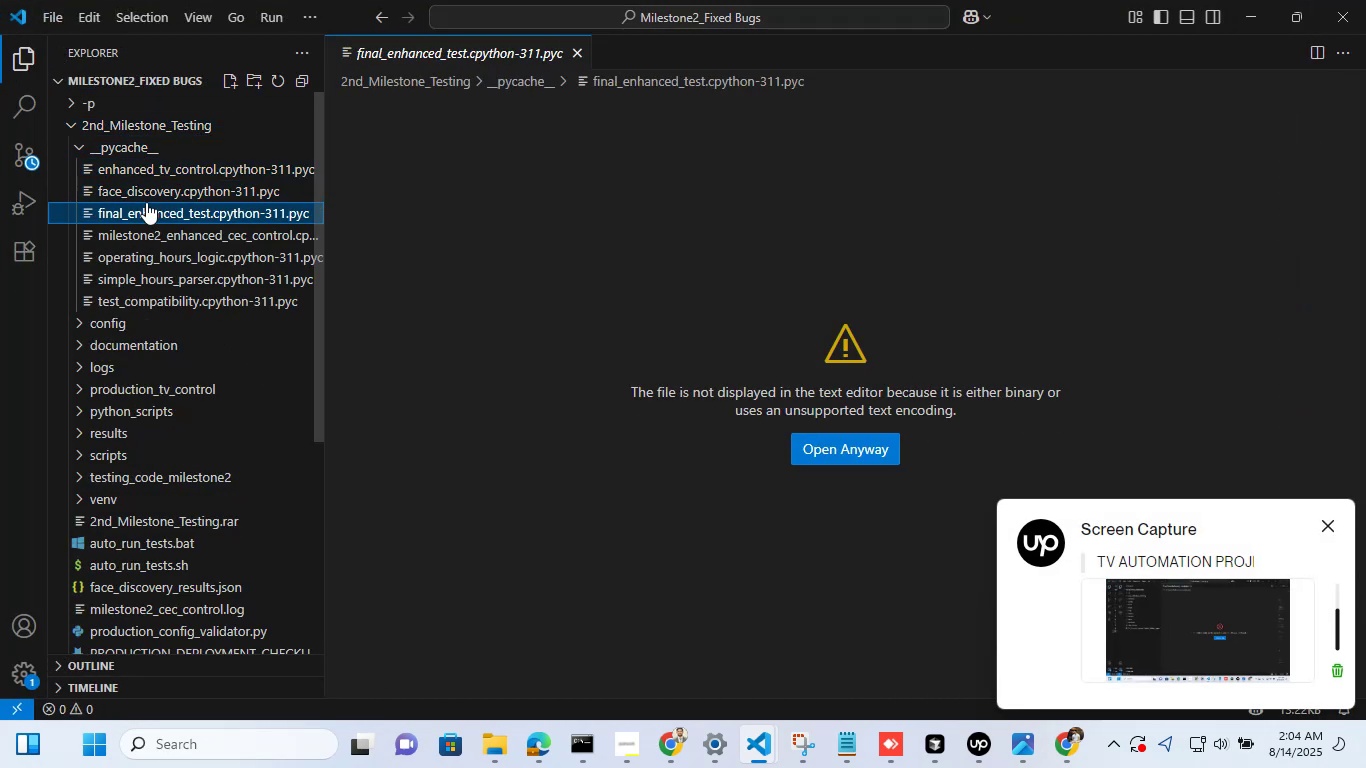 
mouse_move([130, 190])
 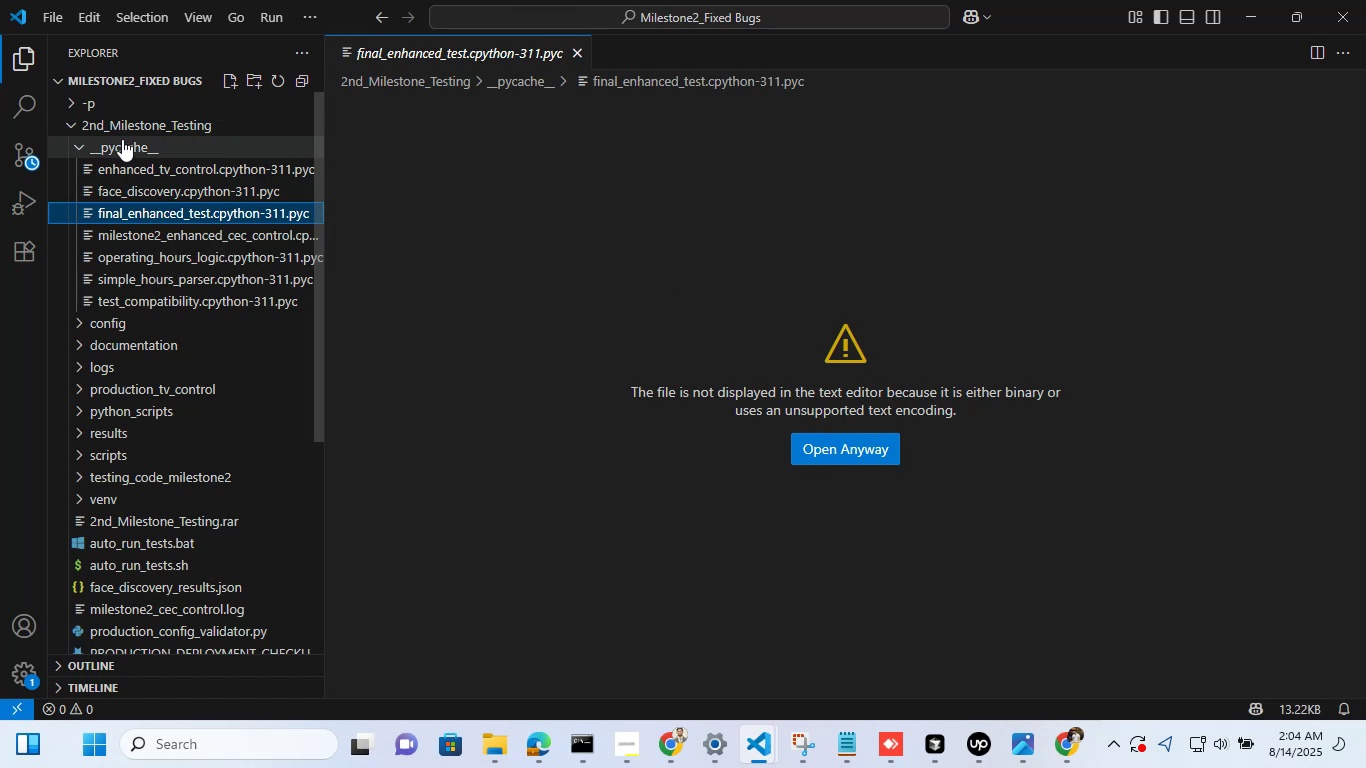 
left_click([122, 139])
 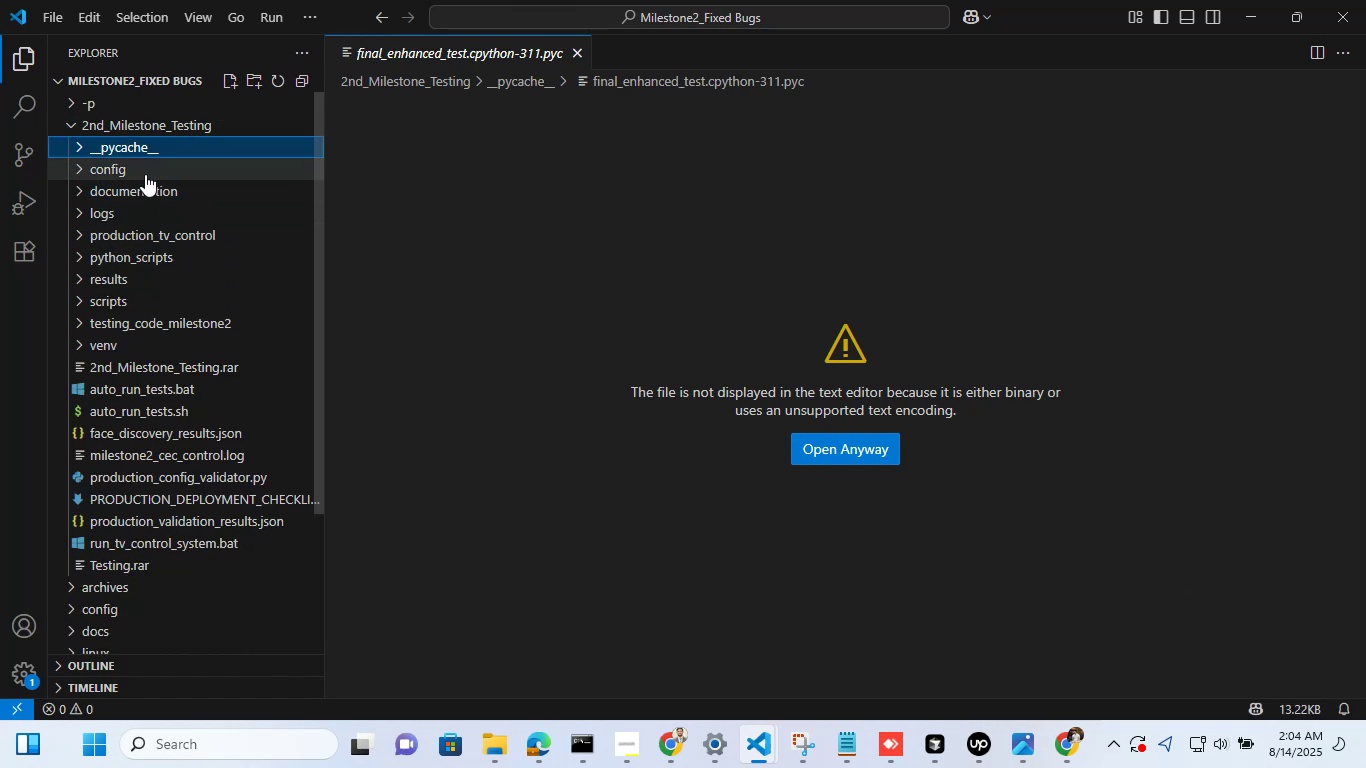 
left_click([145, 174])
 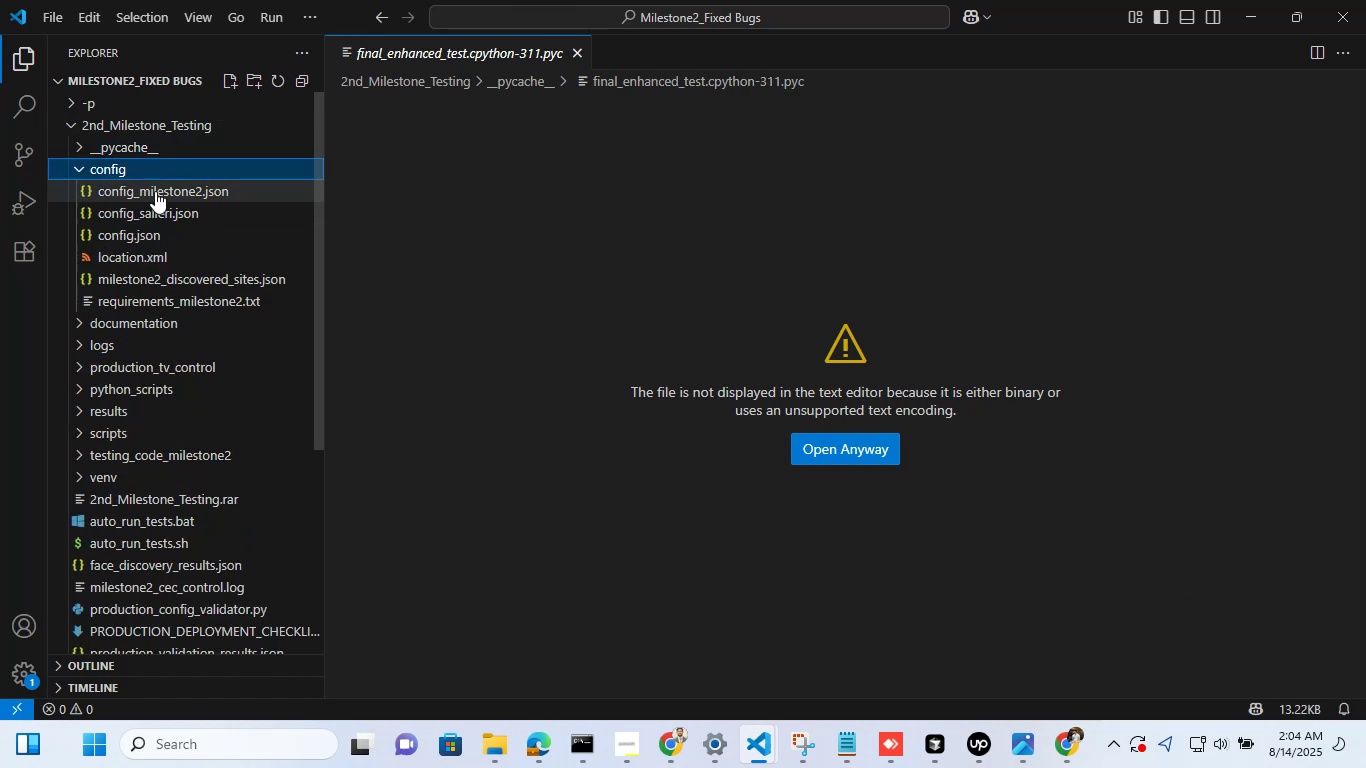 
left_click([155, 191])
 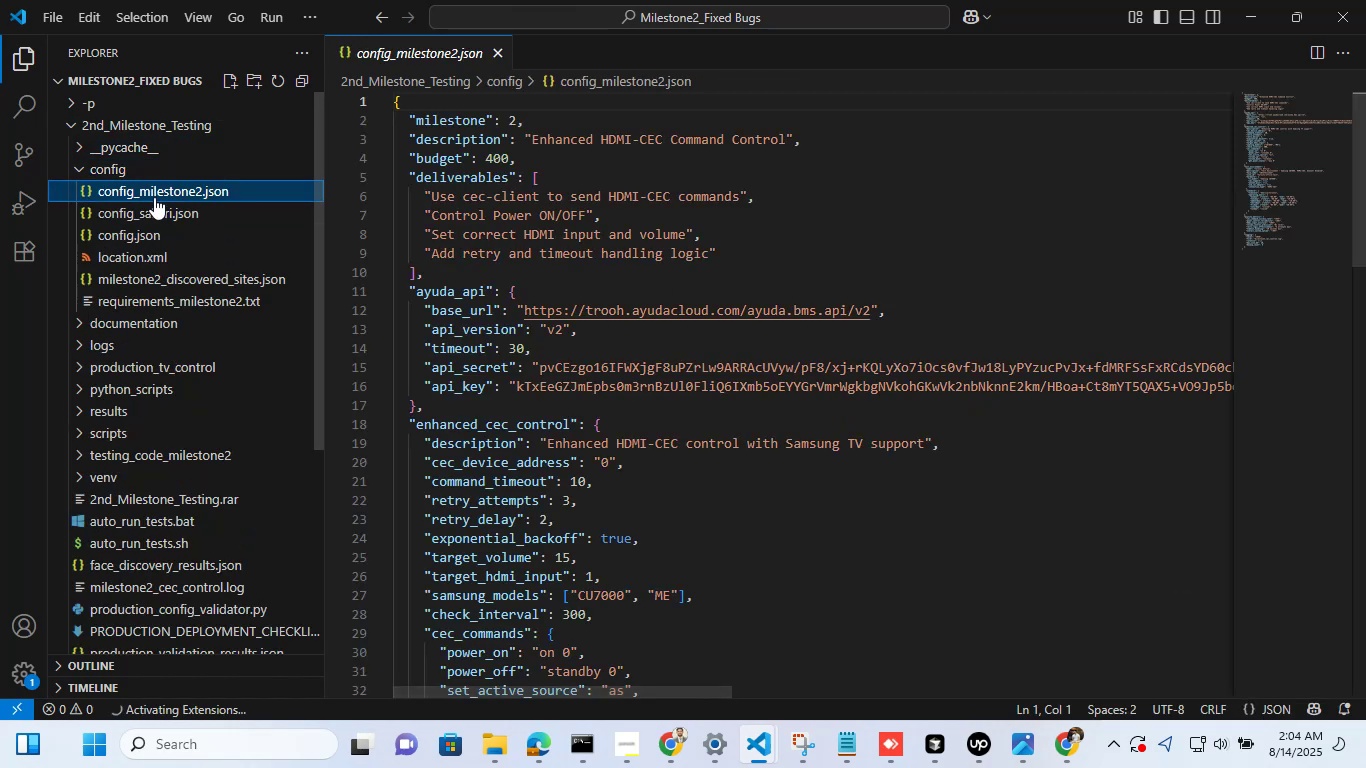 
scroll: coordinate [861, 390], scroll_direction: down, amount: 4.0
 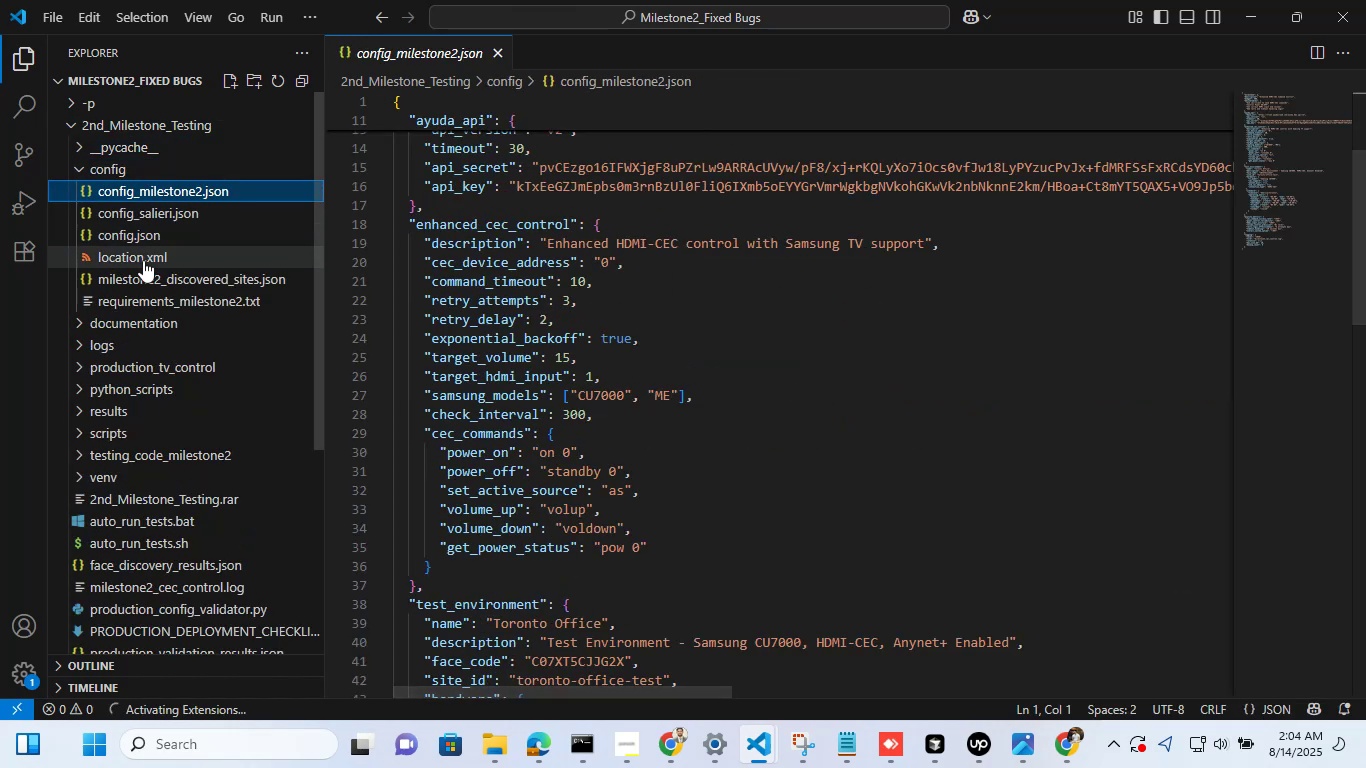 
left_click([151, 261])
 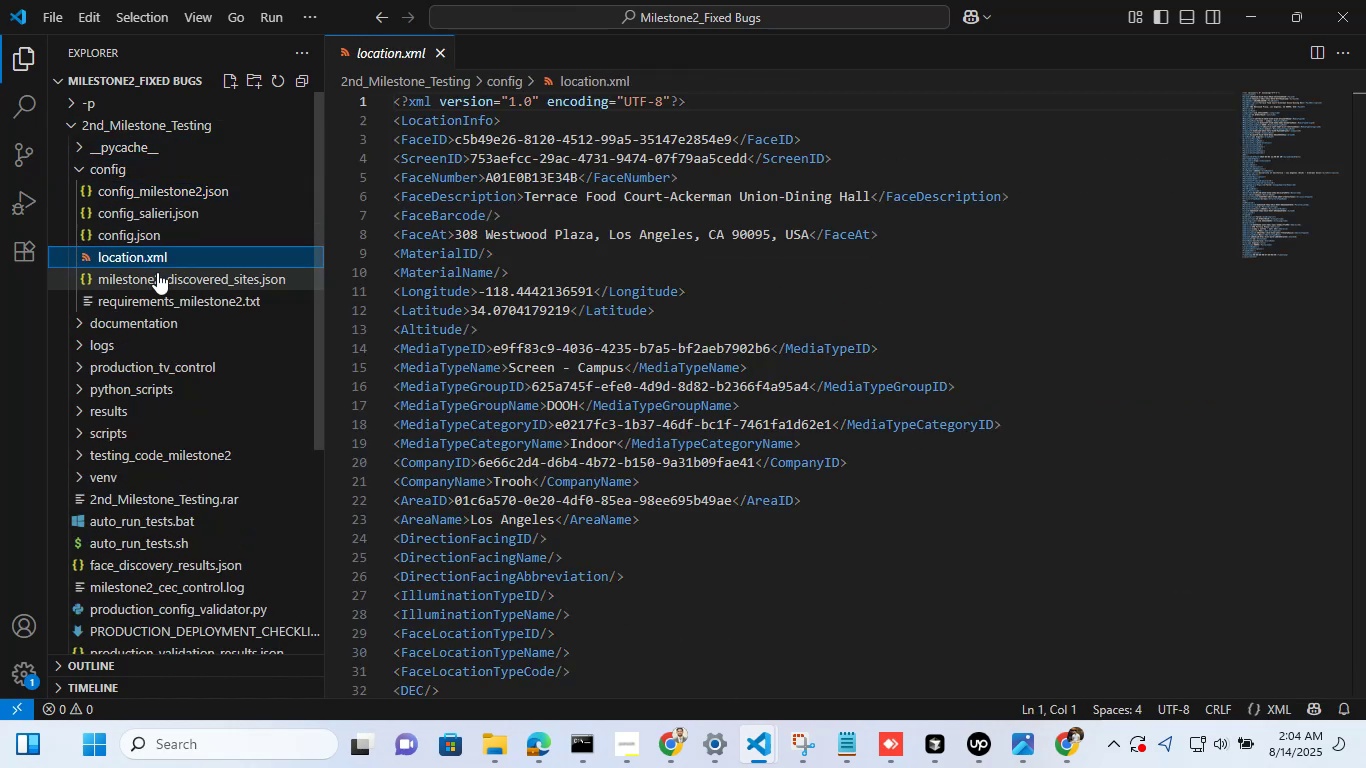 
left_click([157, 272])
 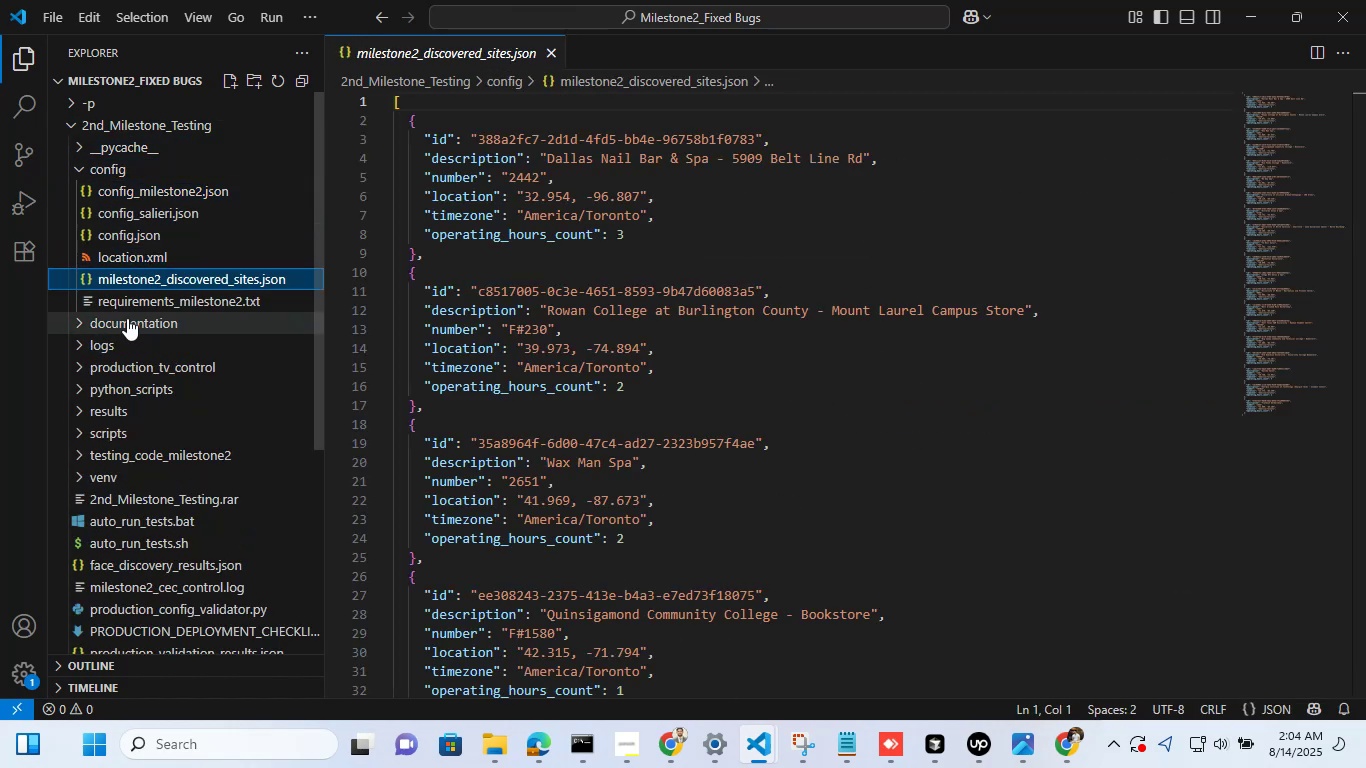 
left_click([127, 318])
 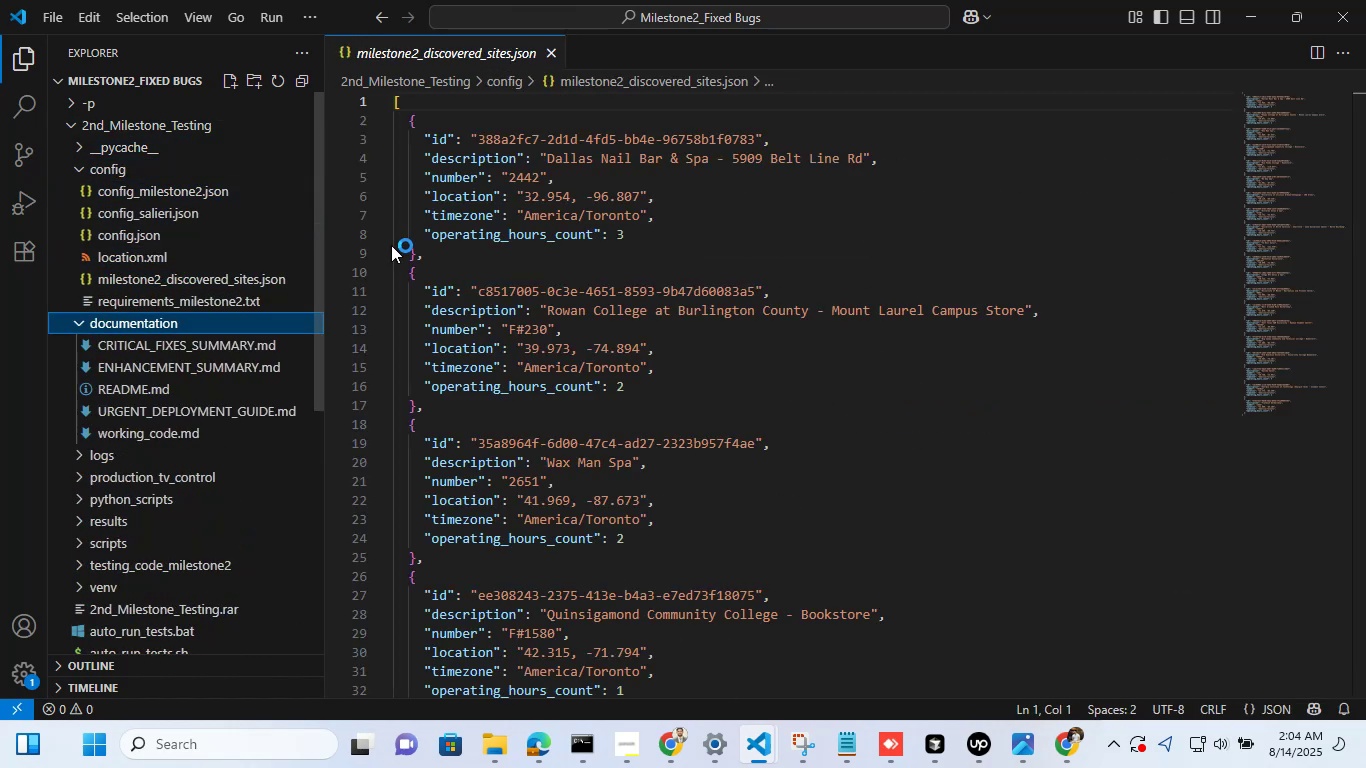 
scroll: coordinate [885, 222], scroll_direction: down, amount: 4.0
 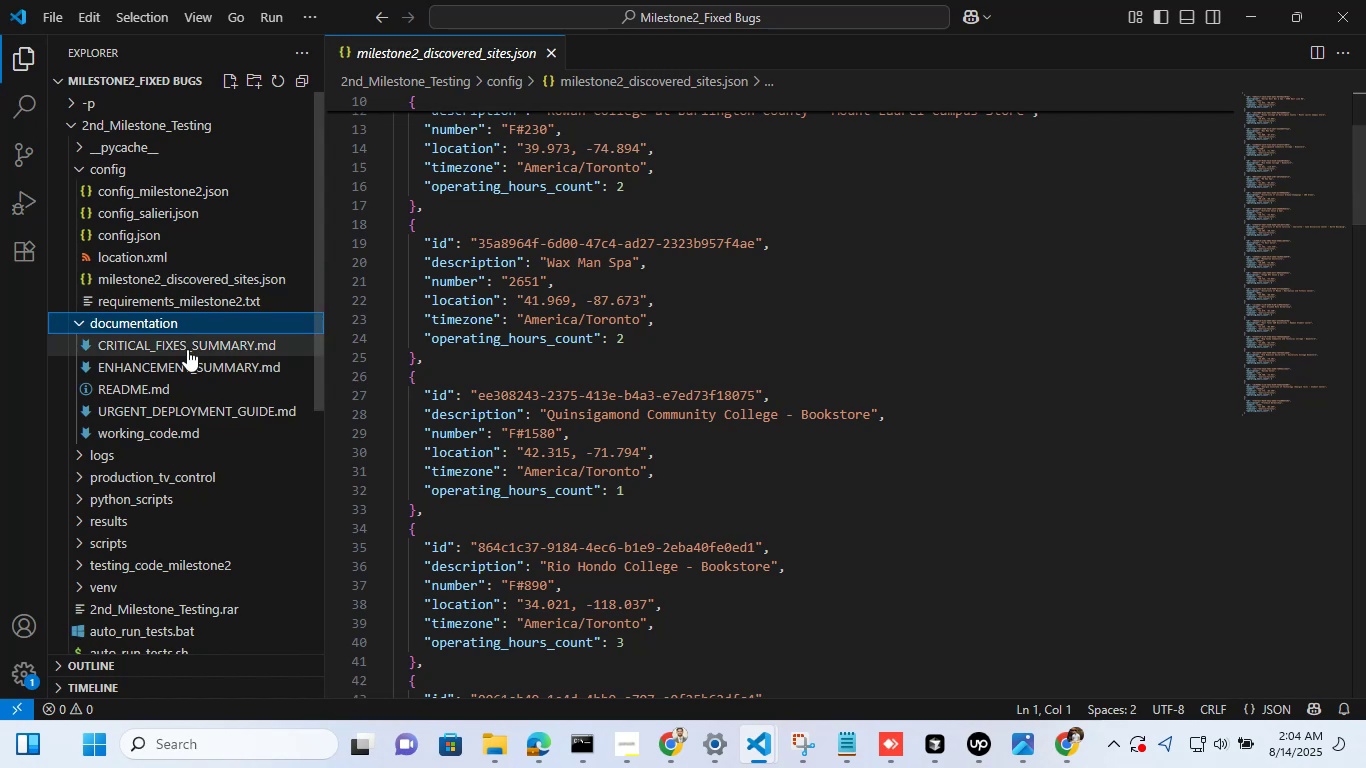 
left_click([187, 349])
 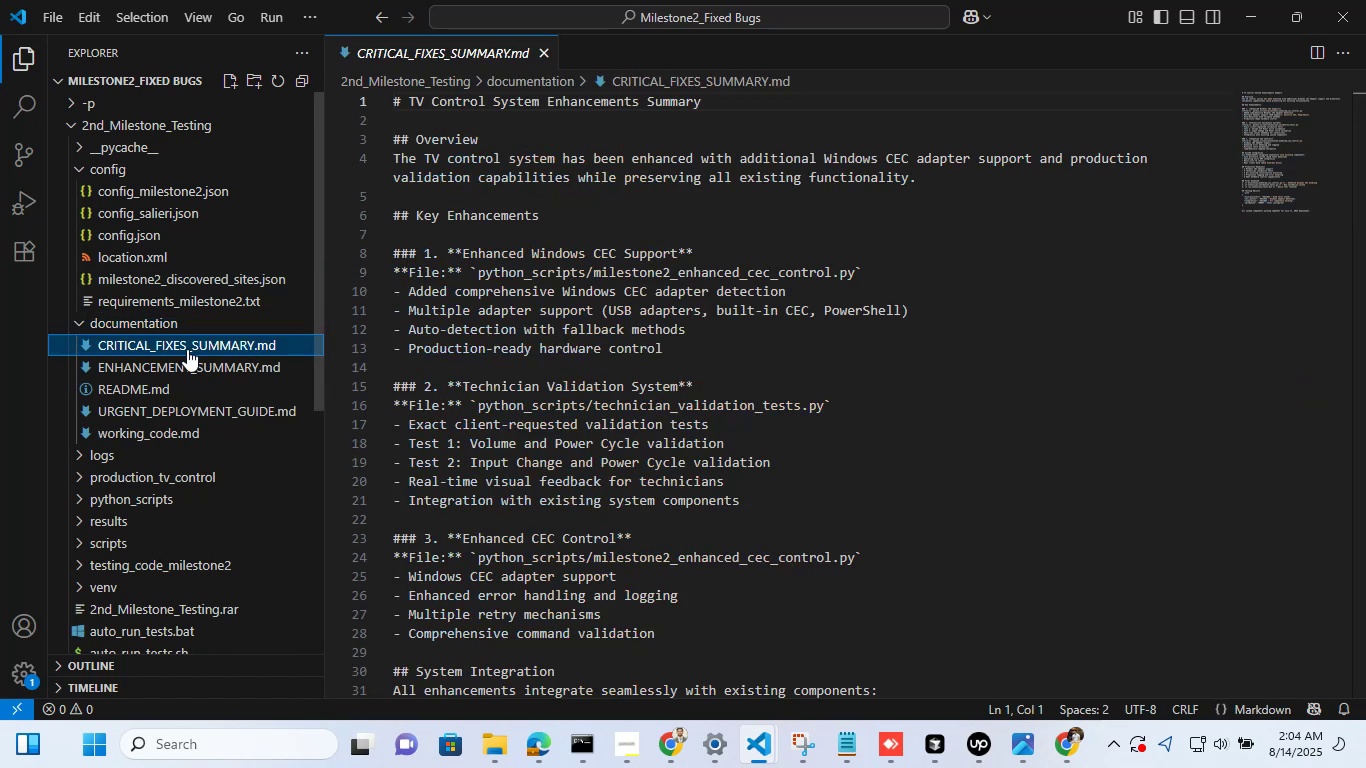 
right_click([187, 349])
 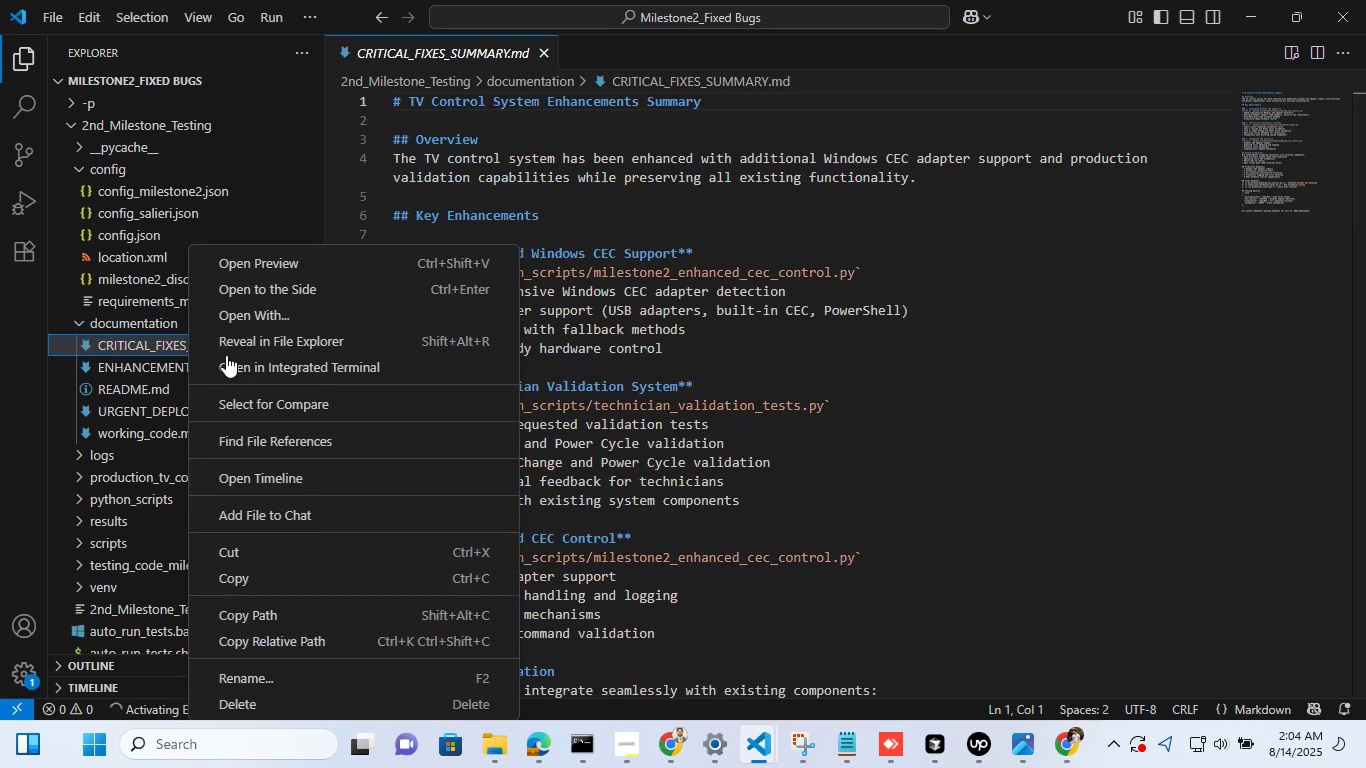 
left_click([244, 323])
 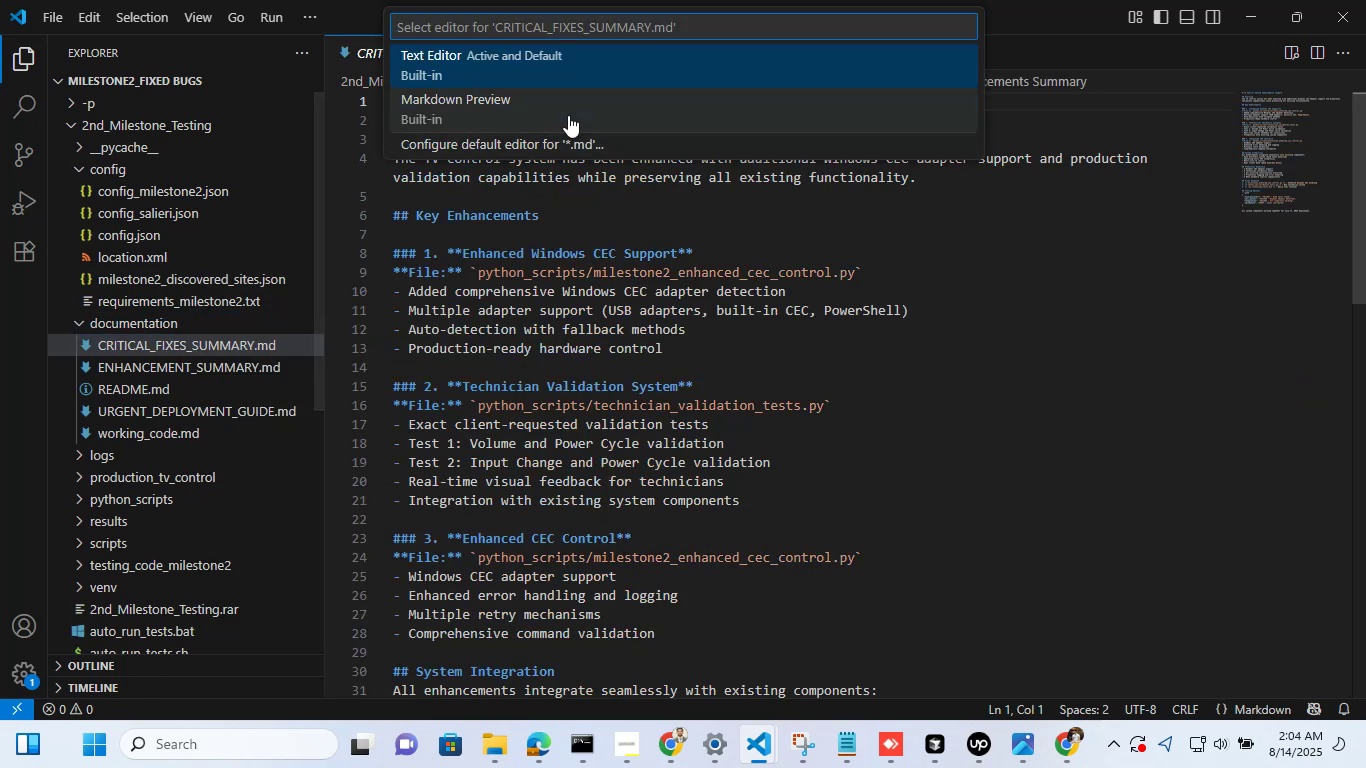 
left_click([568, 103])
 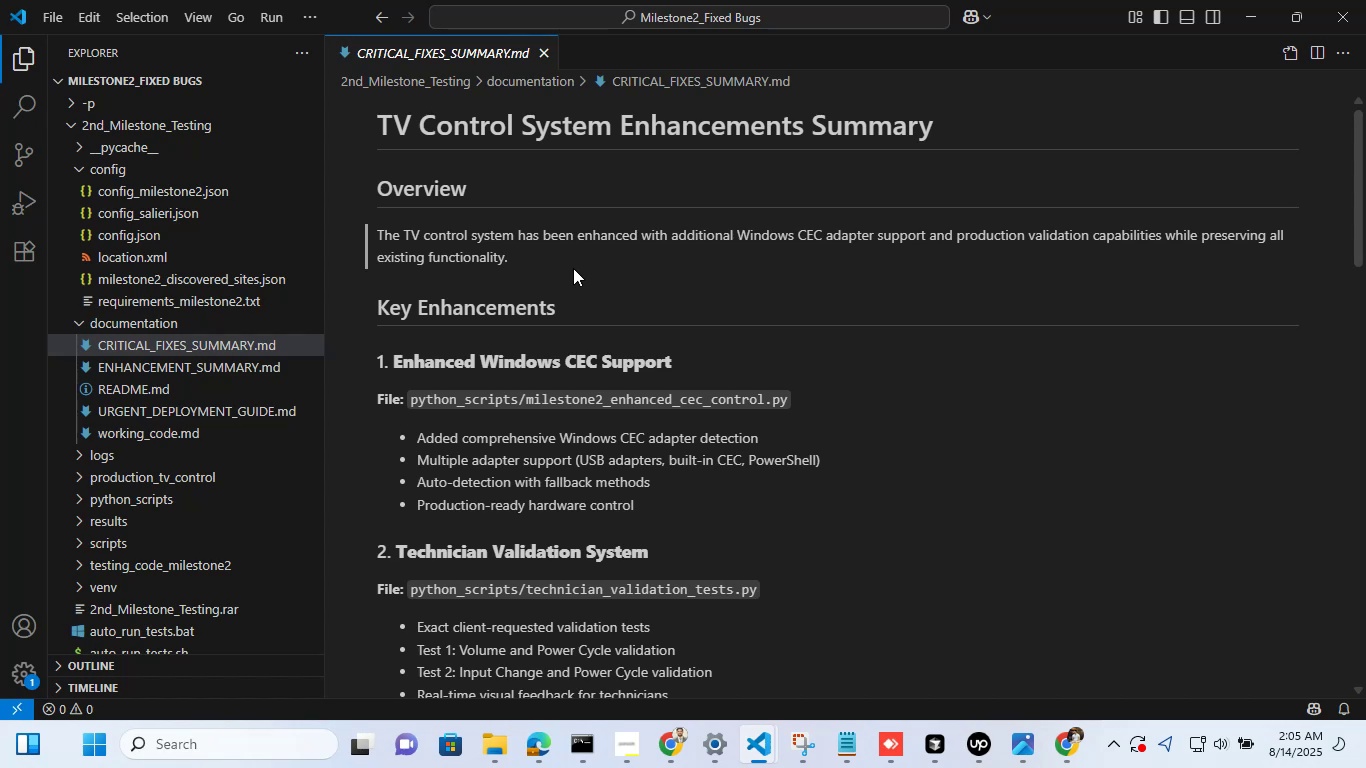 
wait(16.92)
 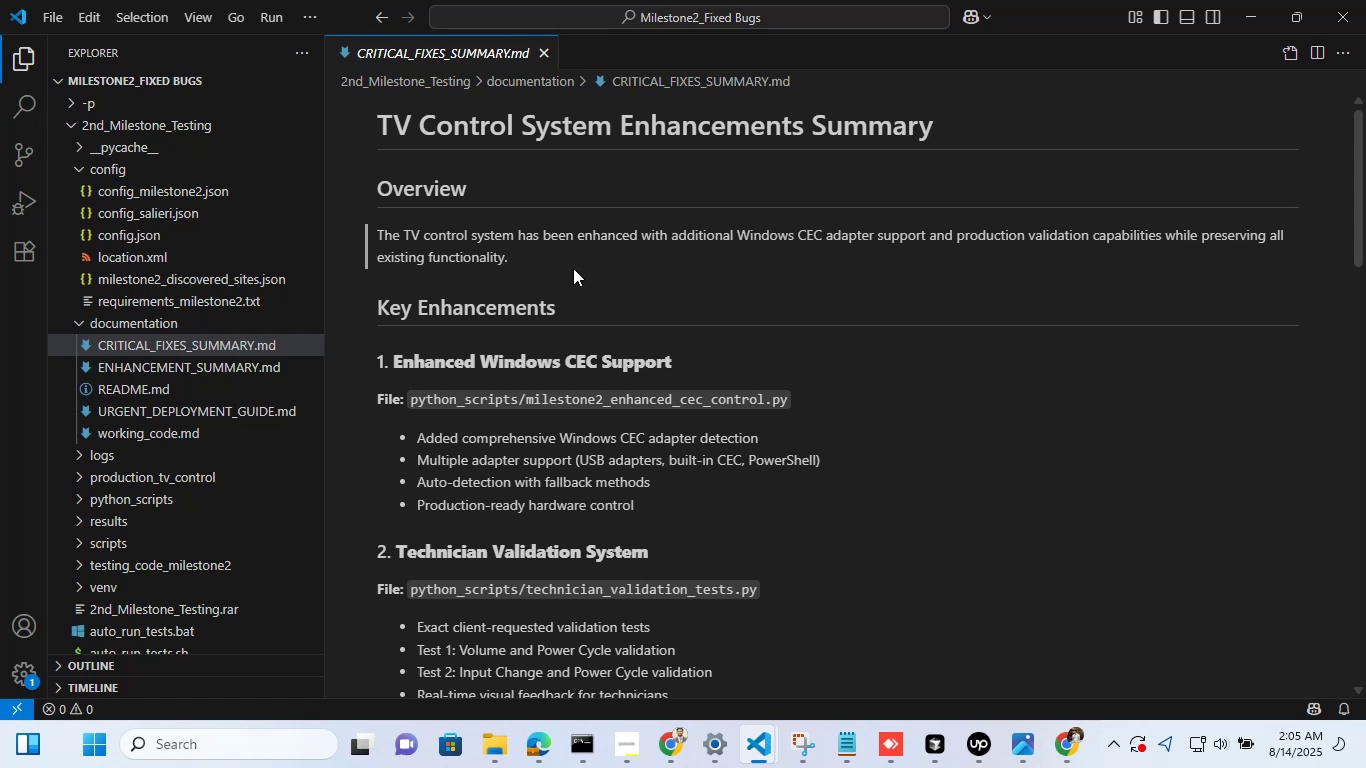 
scroll: coordinate [585, 273], scroll_direction: down, amount: 5.0
 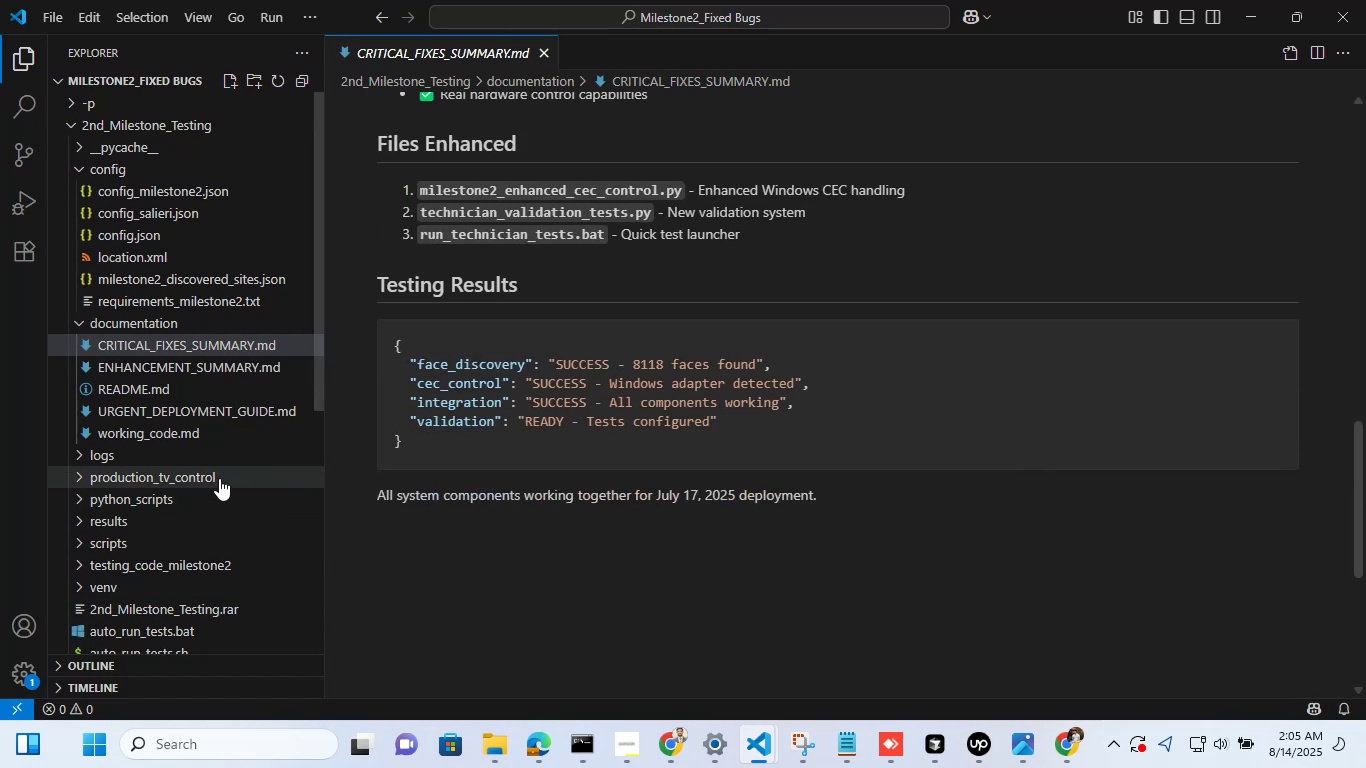 
left_click([156, 515])
 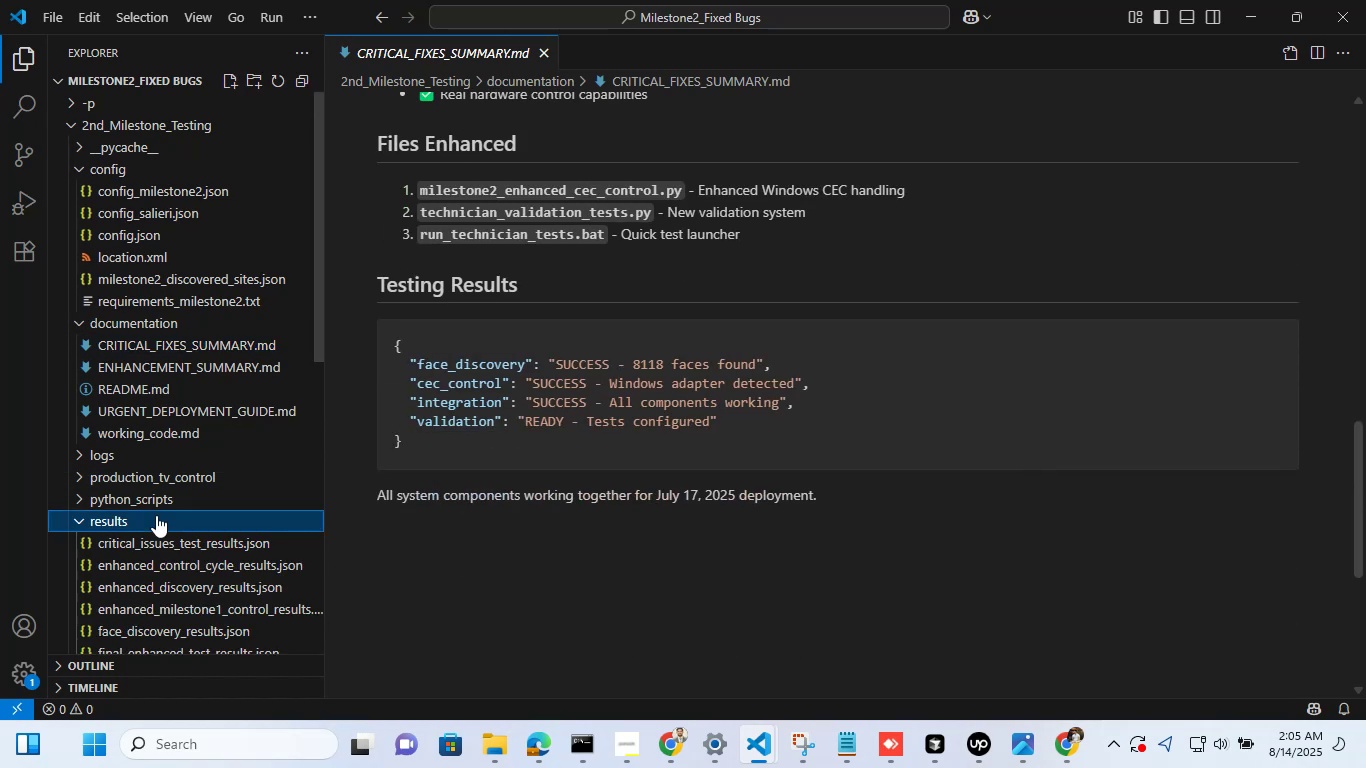 
scroll: coordinate [200, 491], scroll_direction: down, amount: 4.0
 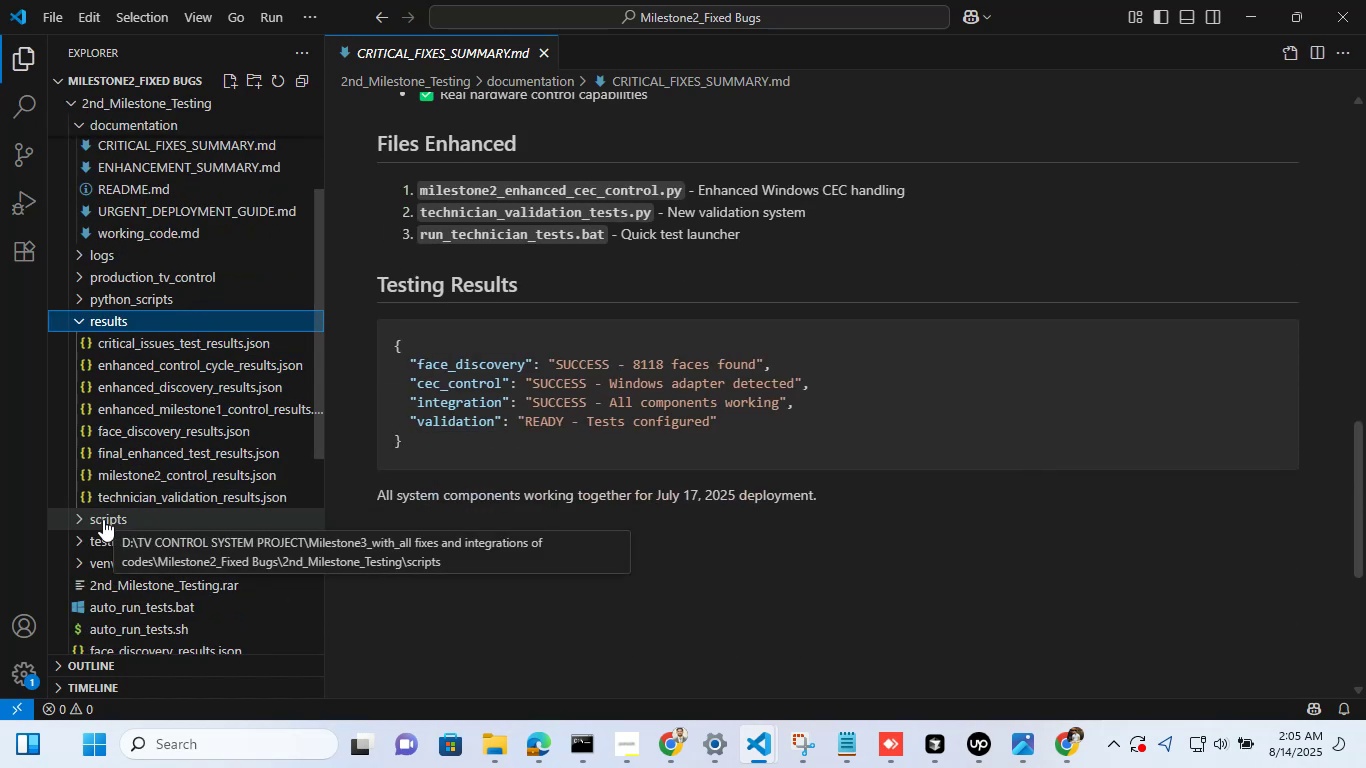 
left_click([103, 519])
 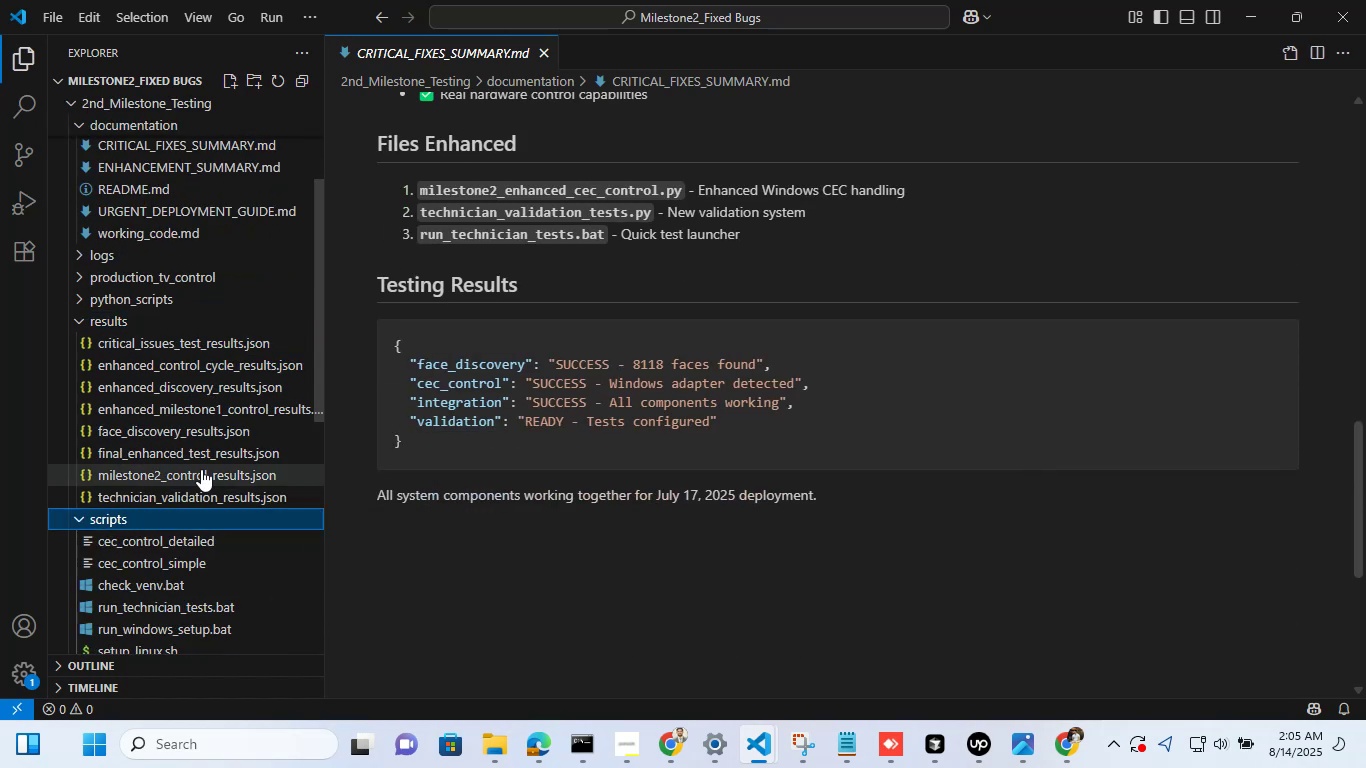 
scroll: coordinate [261, 440], scroll_direction: down, amount: 3.0
 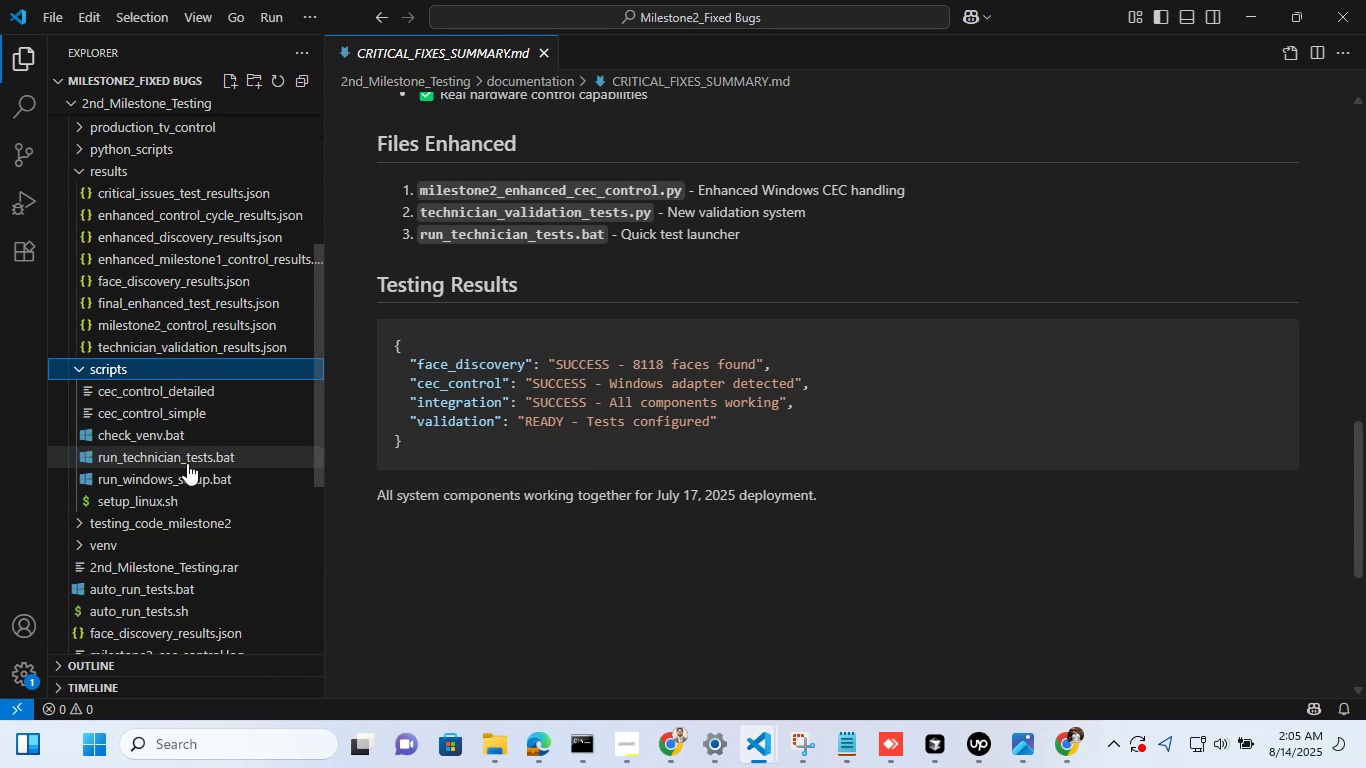 
left_click([187, 478])
 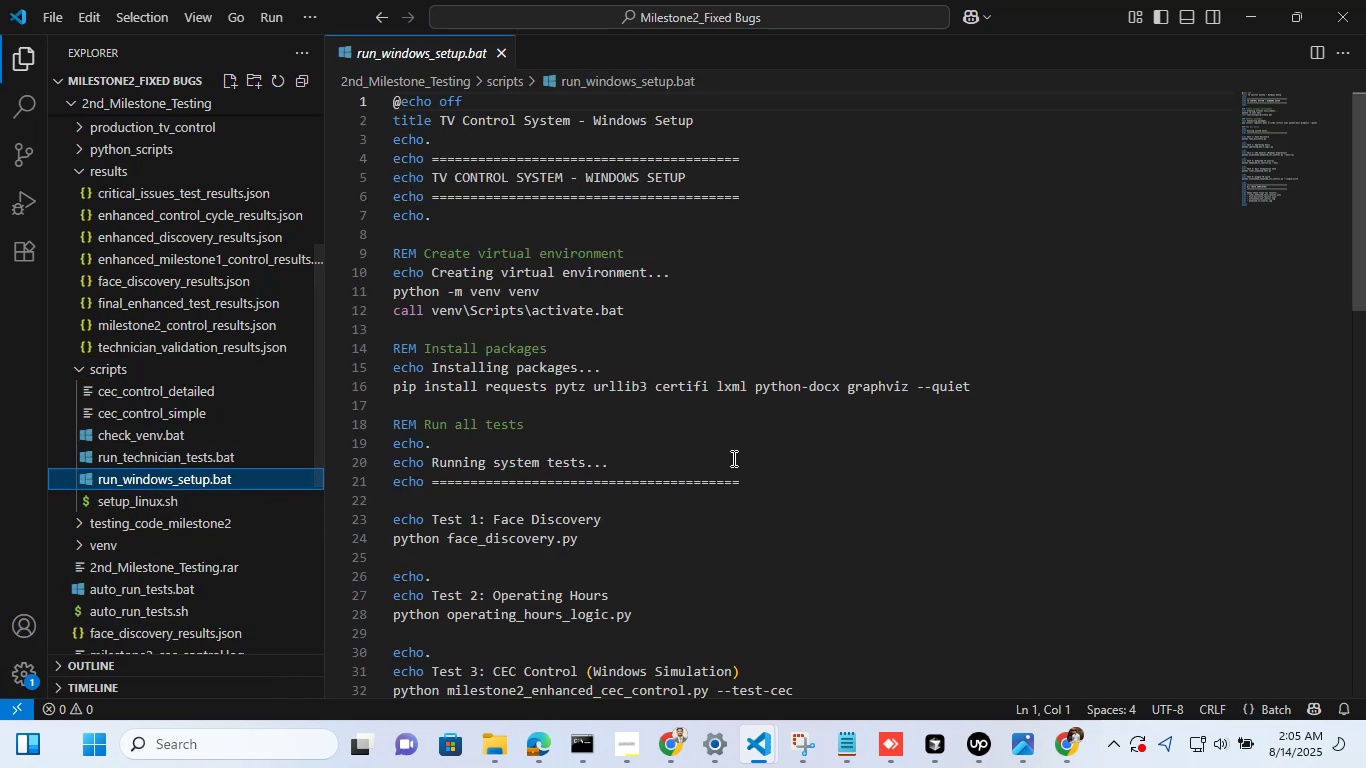 
scroll: coordinate [732, 458], scroll_direction: down, amount: 8.0
 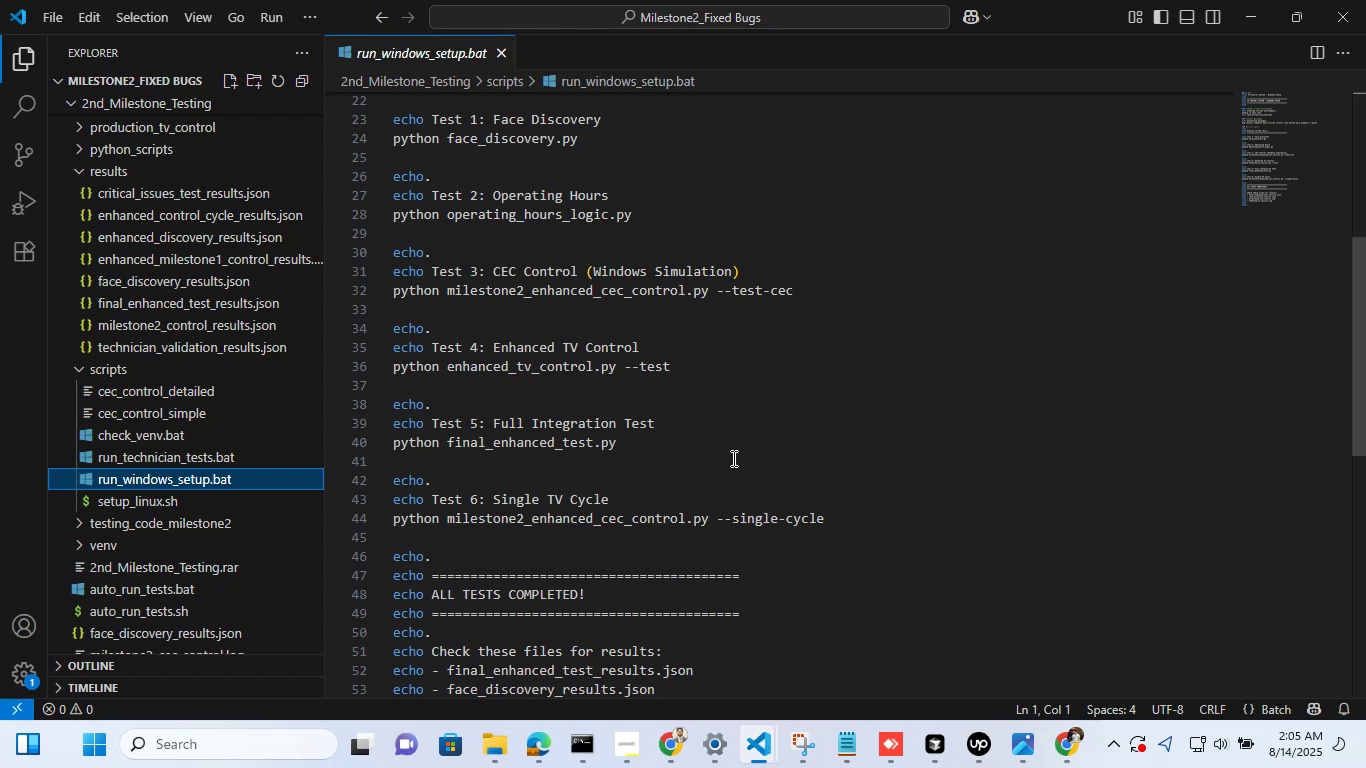 
wait(12.89)
 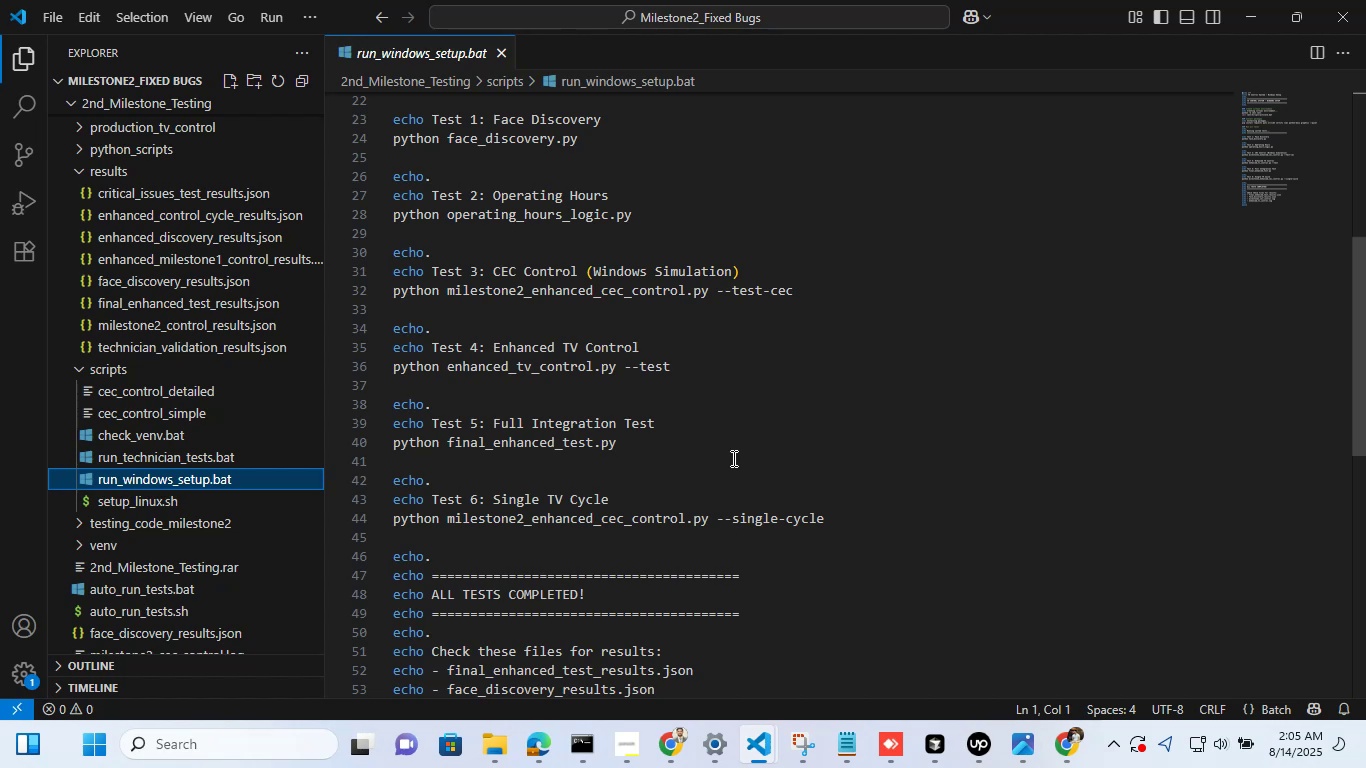 
scroll: coordinate [732, 458], scroll_direction: down, amount: 10.0
 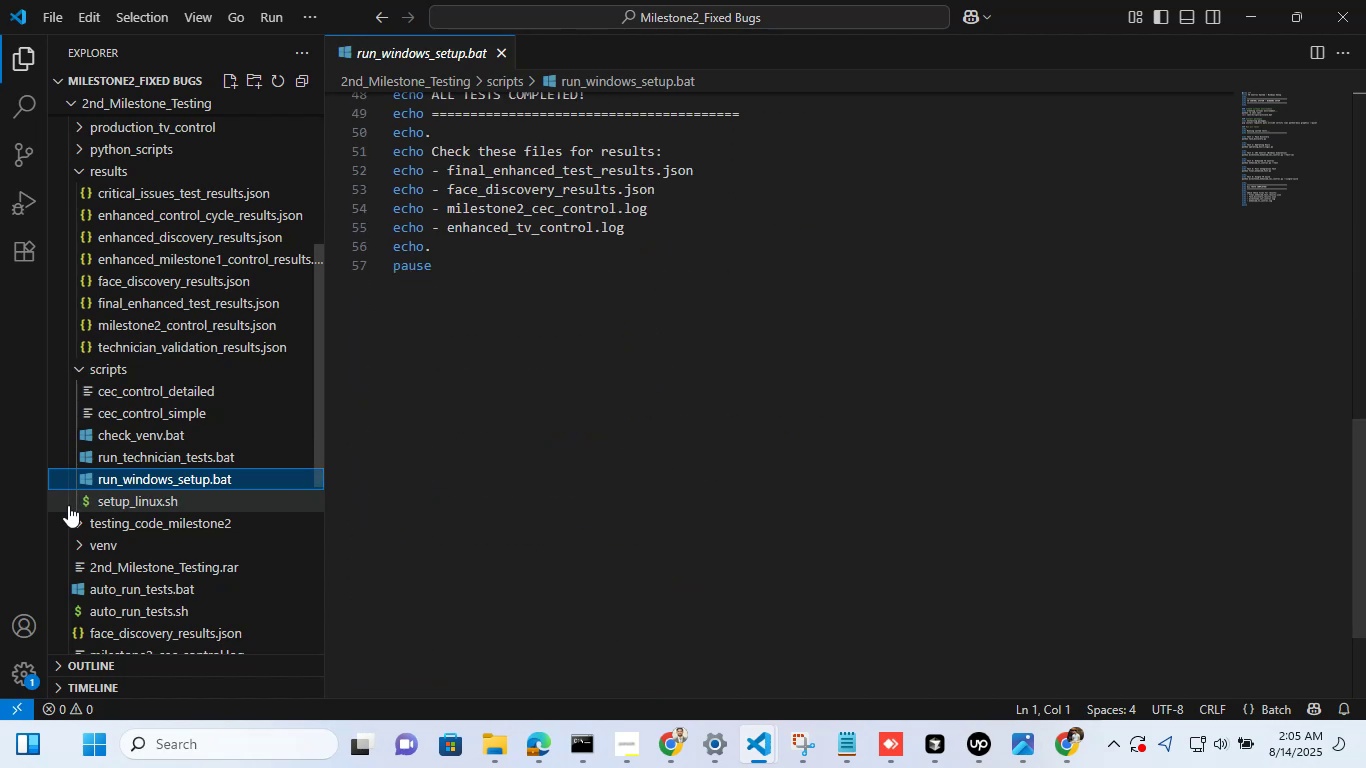 
left_click([95, 505])
 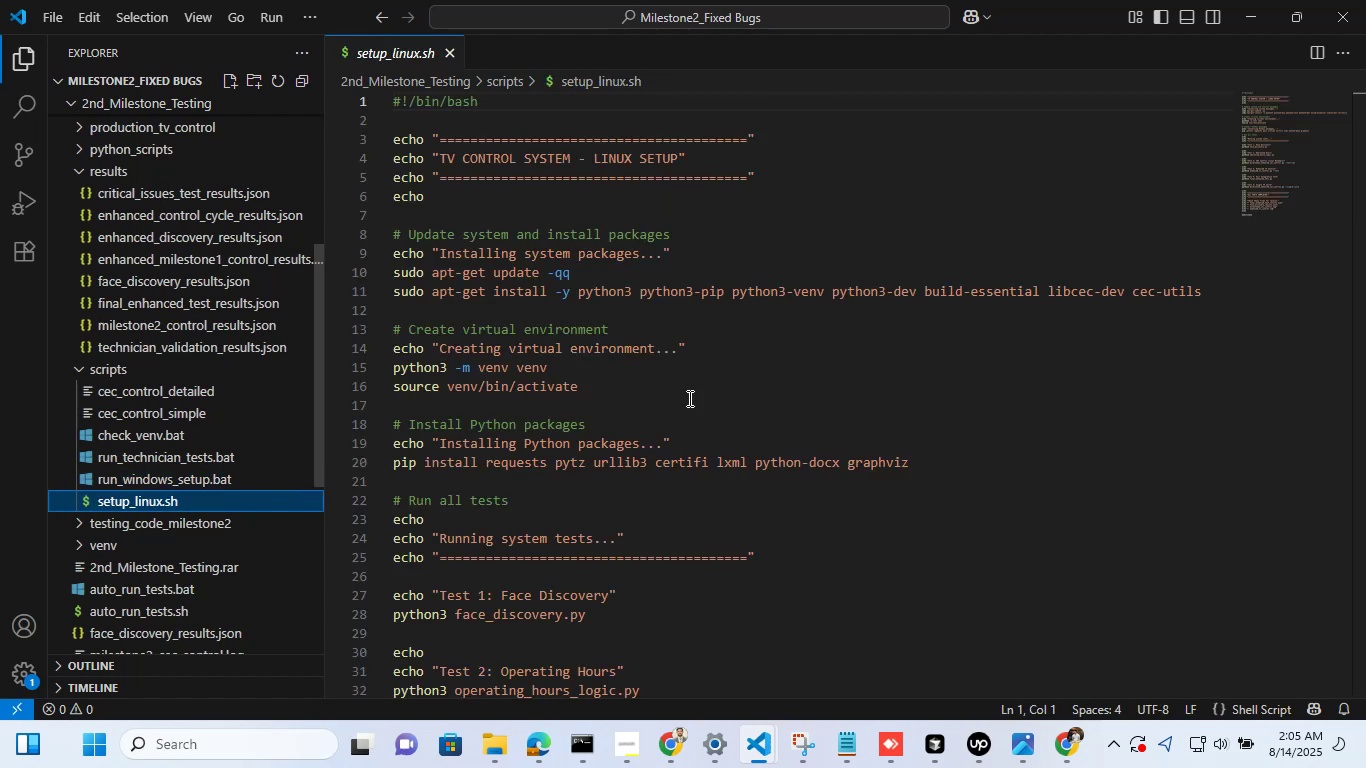 
scroll: coordinate [688, 399], scroll_direction: up, amount: 11.0
 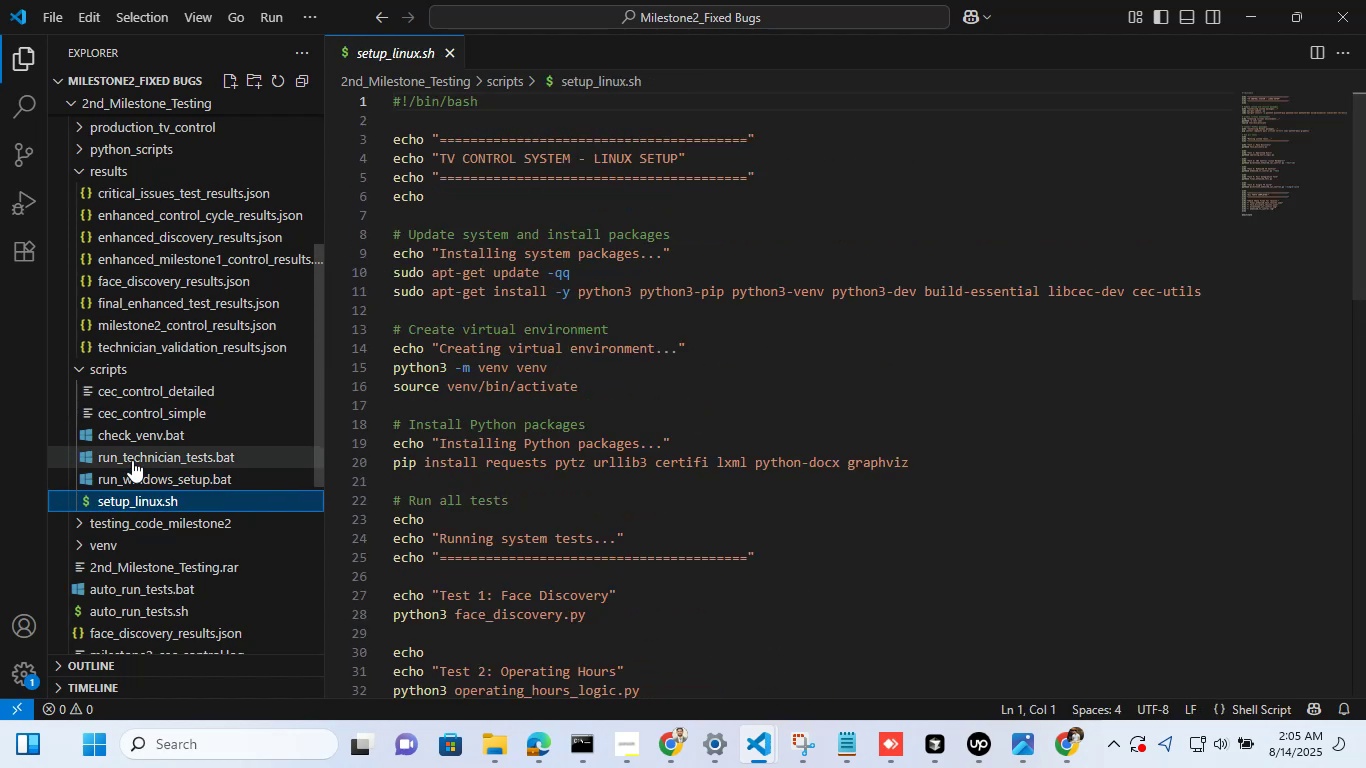 
left_click([132, 460])
 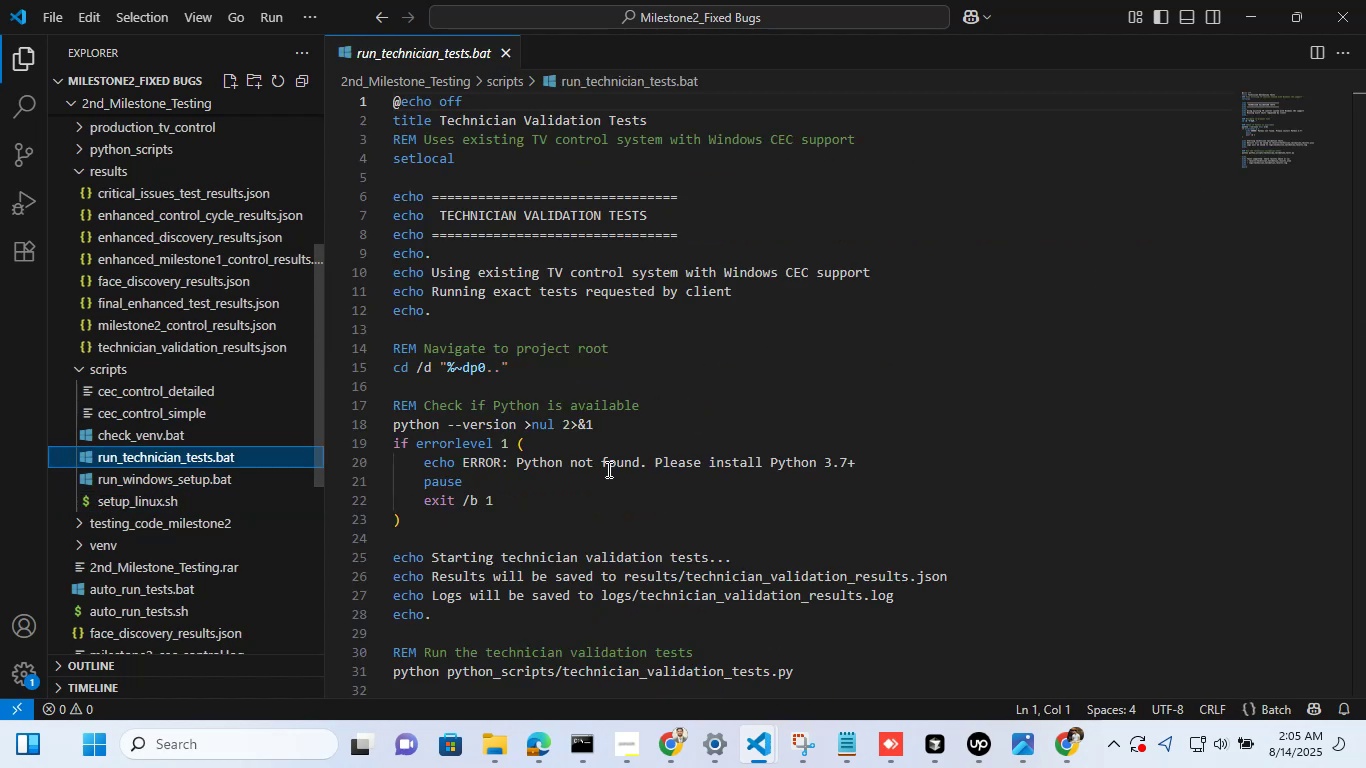 
scroll: coordinate [667, 451], scroll_direction: up, amount: 7.0
 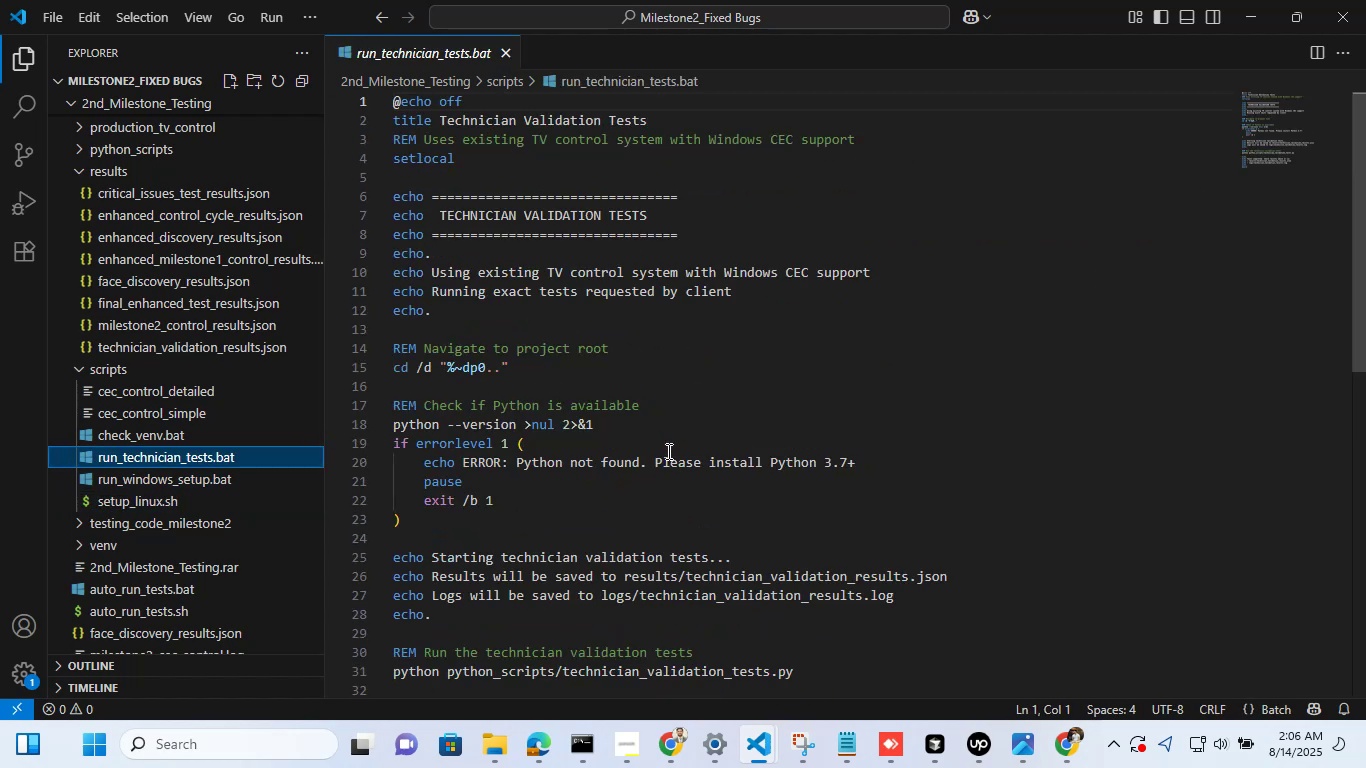 
scroll: coordinate [667, 451], scroll_direction: down, amount: 9.0
 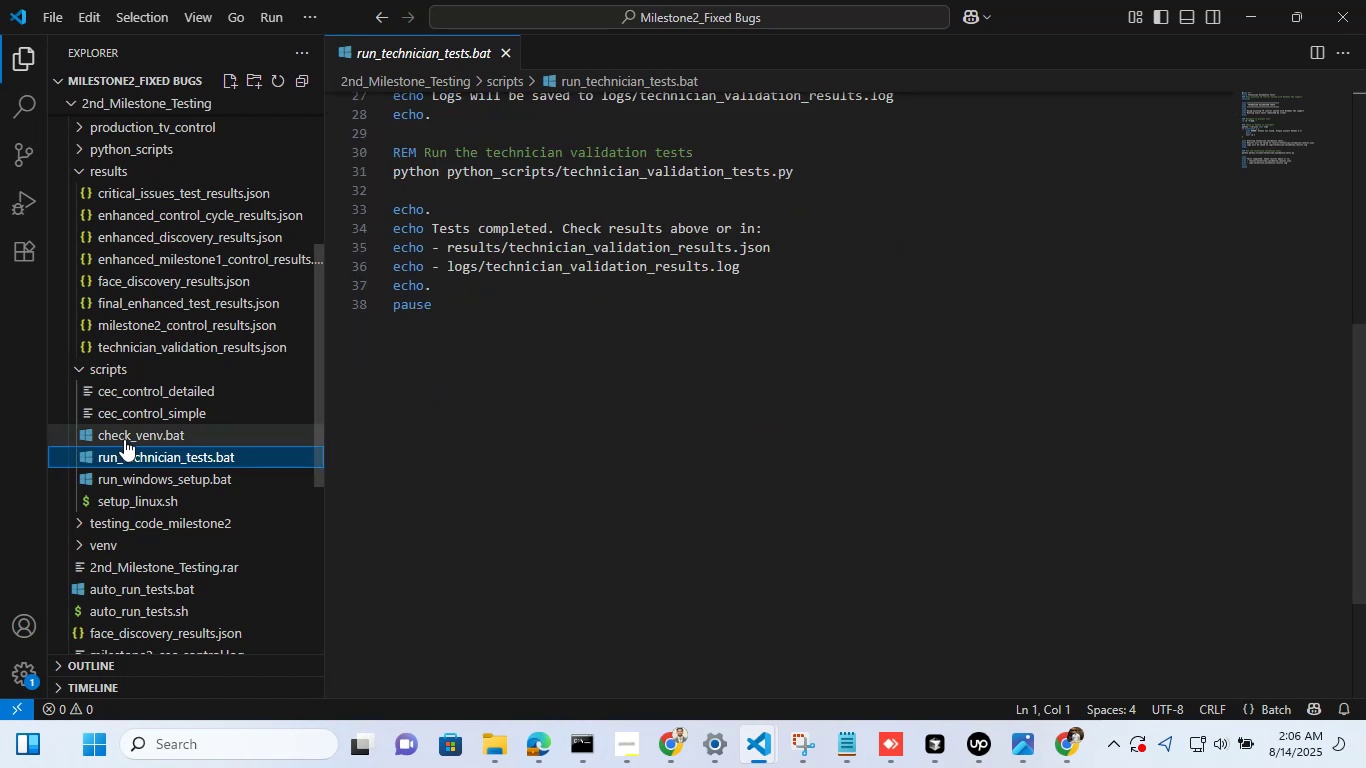 
left_click([124, 439])
 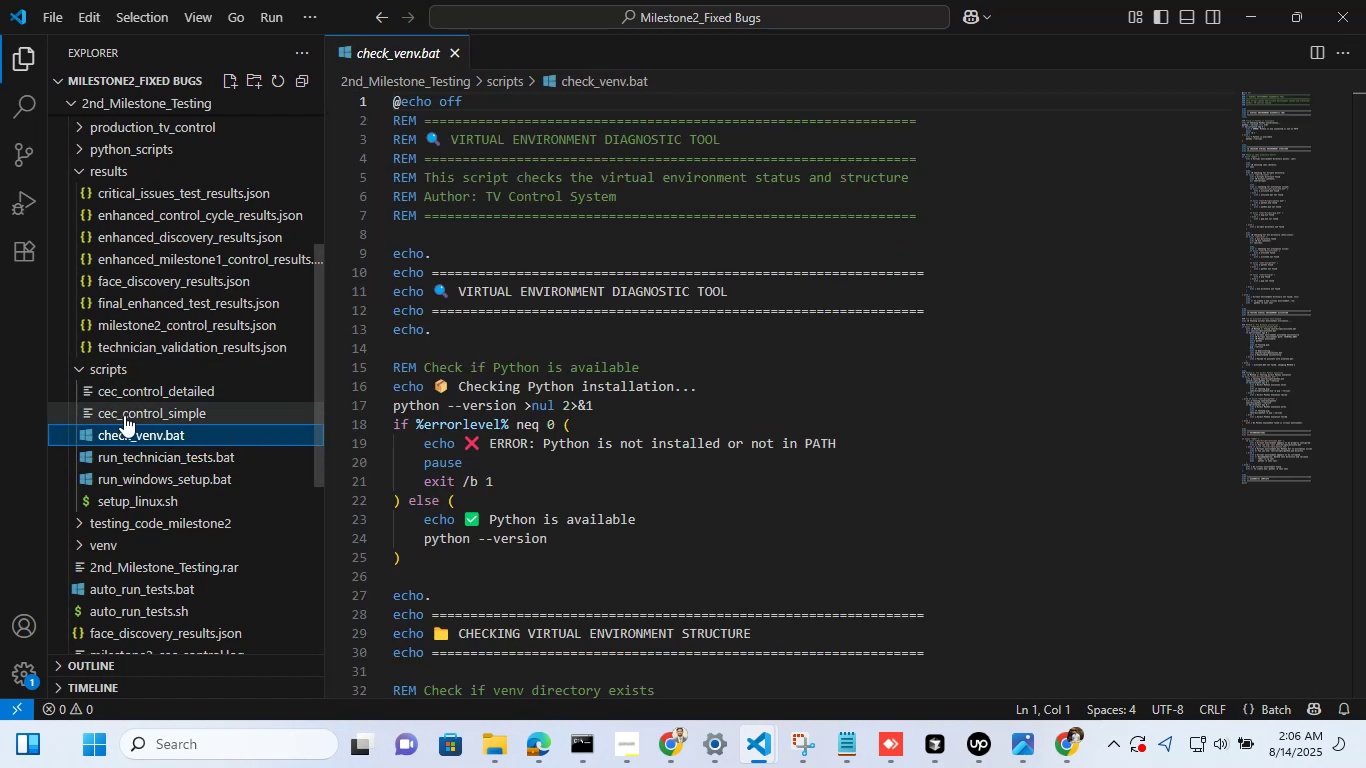 
scroll: coordinate [196, 478], scroll_direction: down, amount: 1.0
 